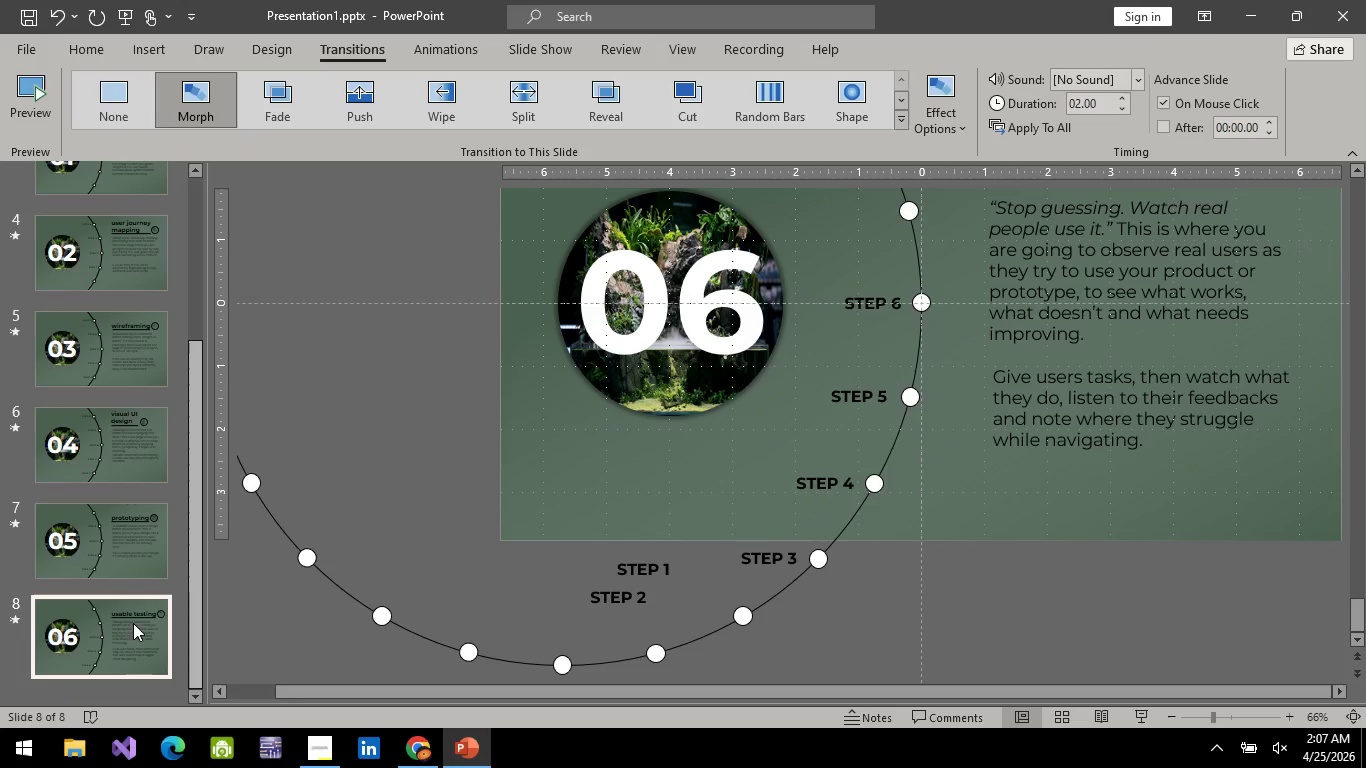 
key(Control+V)
 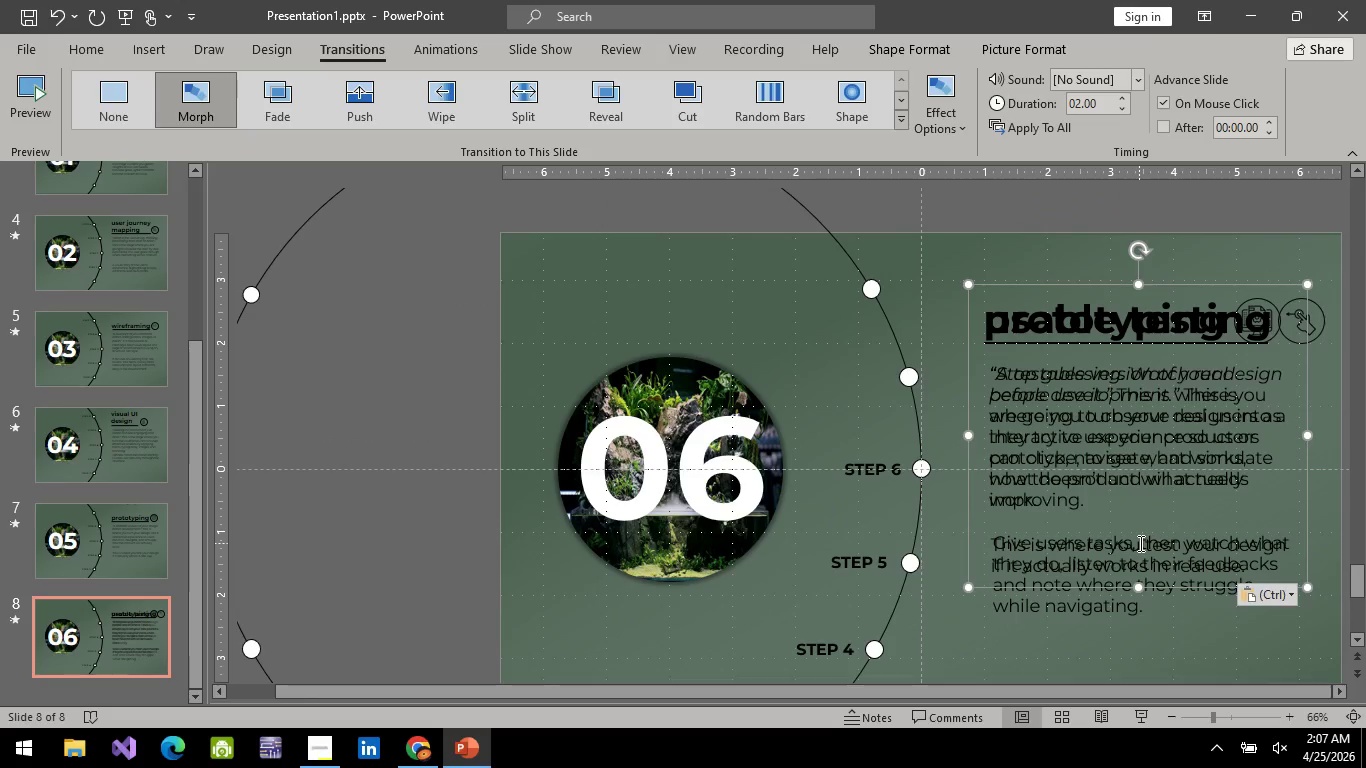 
hold_key(key=ArrowDown, duration=1.52)
 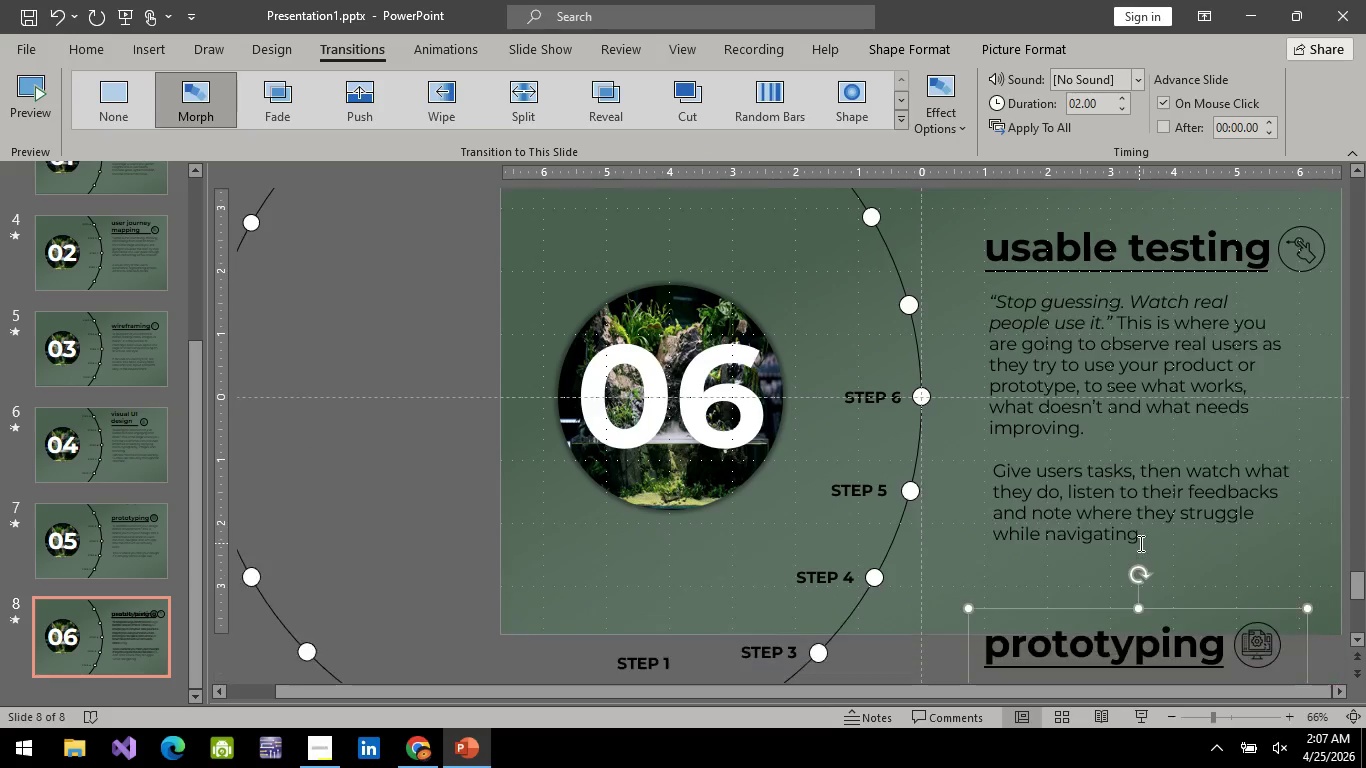 
hold_key(key=ArrowDown, duration=0.34)
 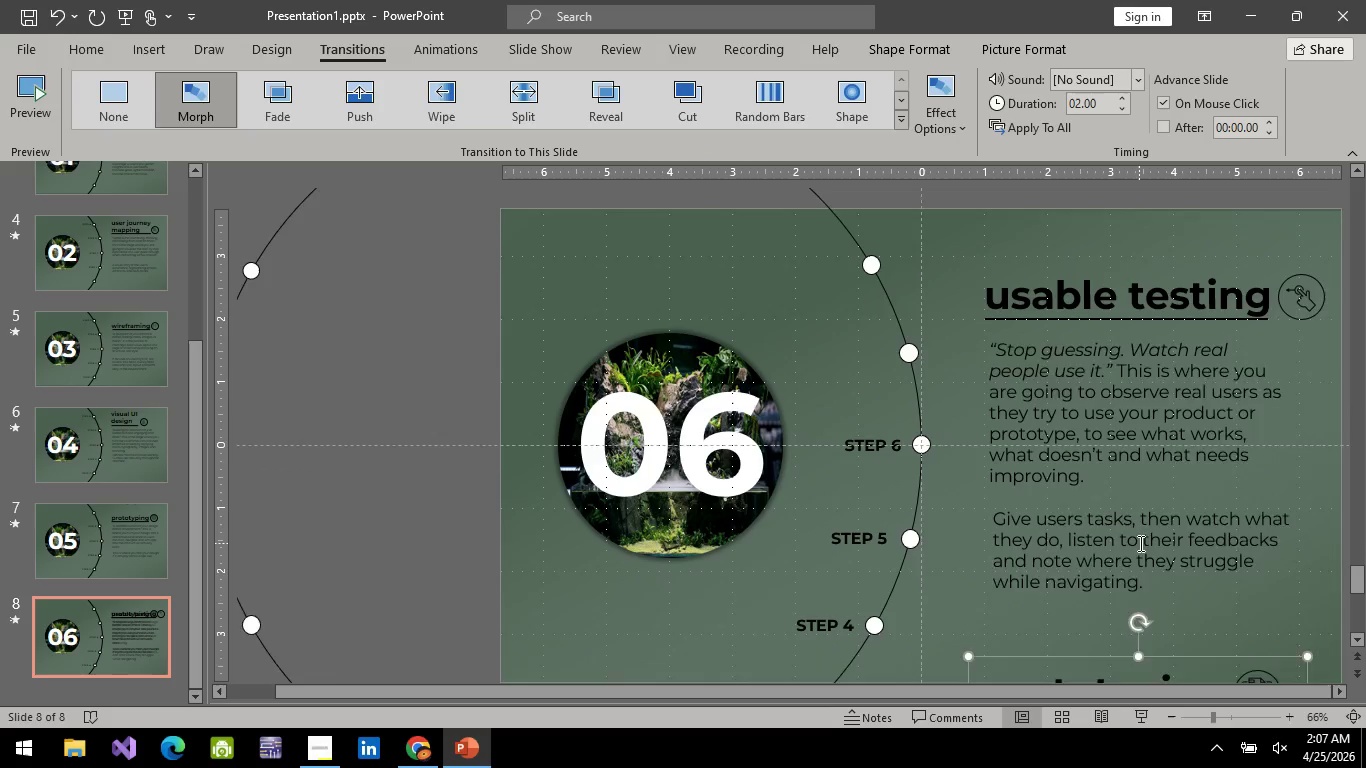 
hold_key(key=ArrowDown, duration=0.41)
 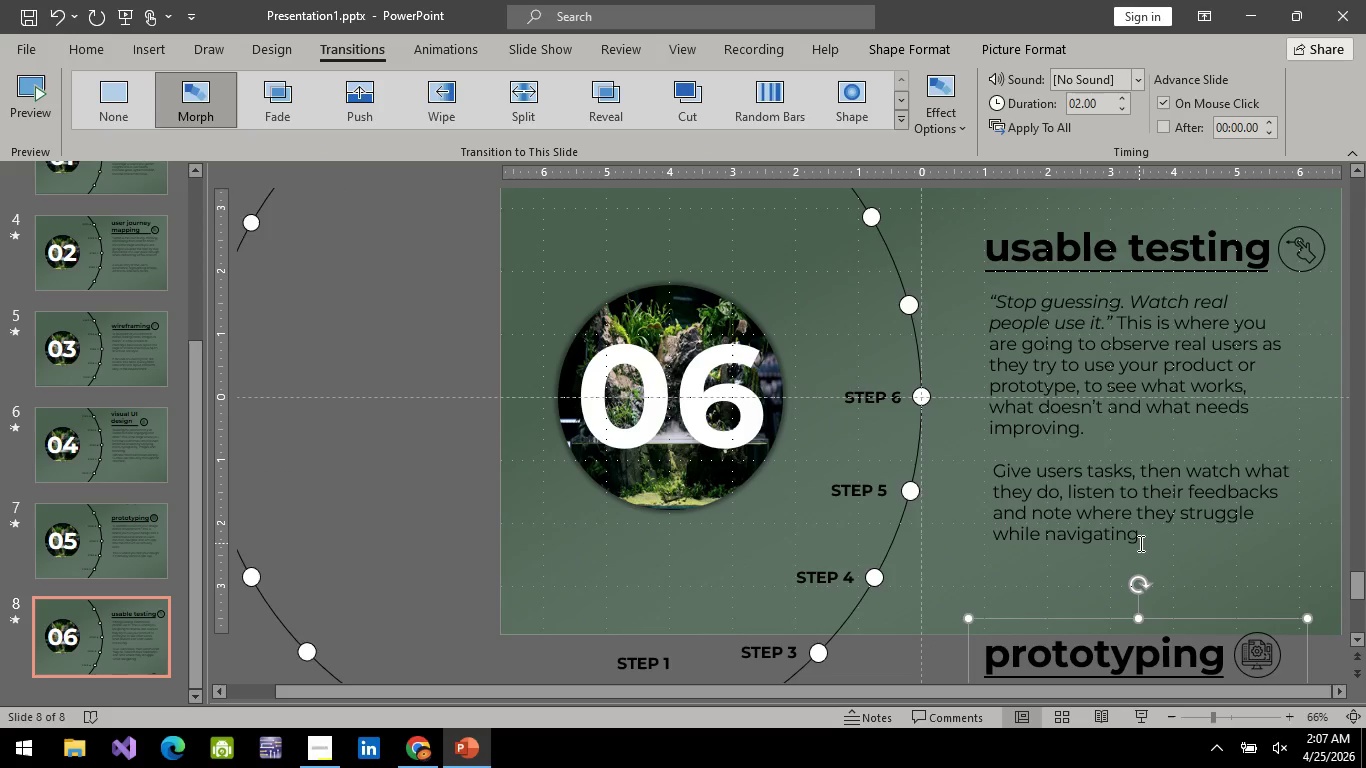 
scroll: coordinate [1139, 543], scroll_direction: down, amount: 4.0
 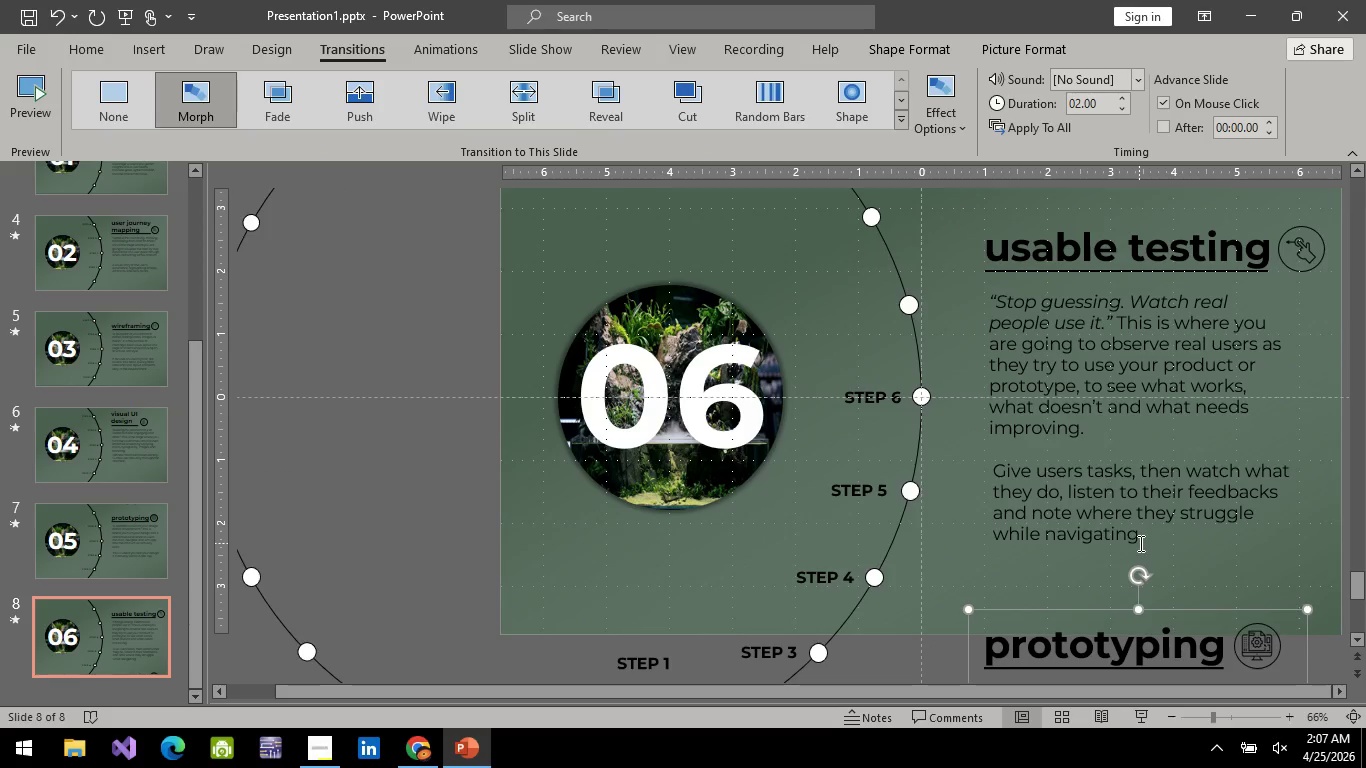 
key(ArrowDown)
 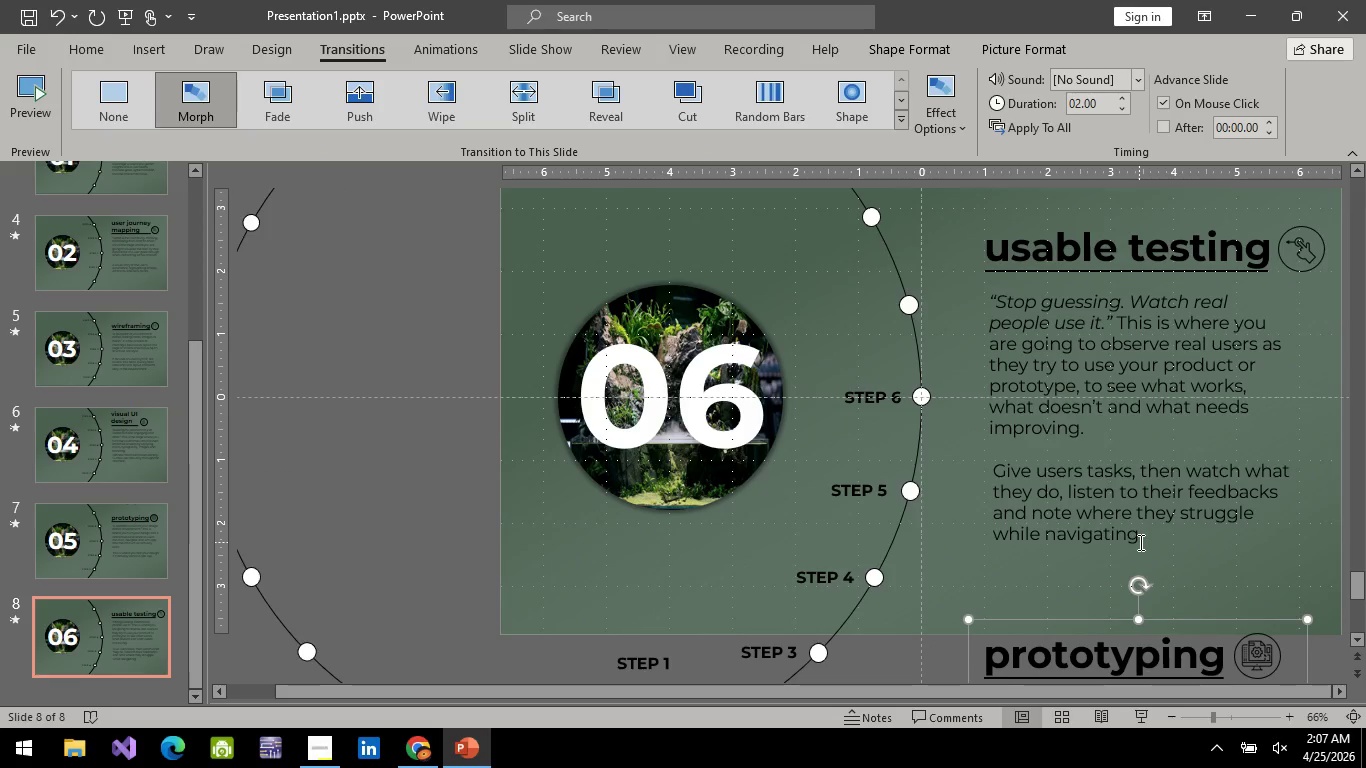 
key(ArrowUp)
 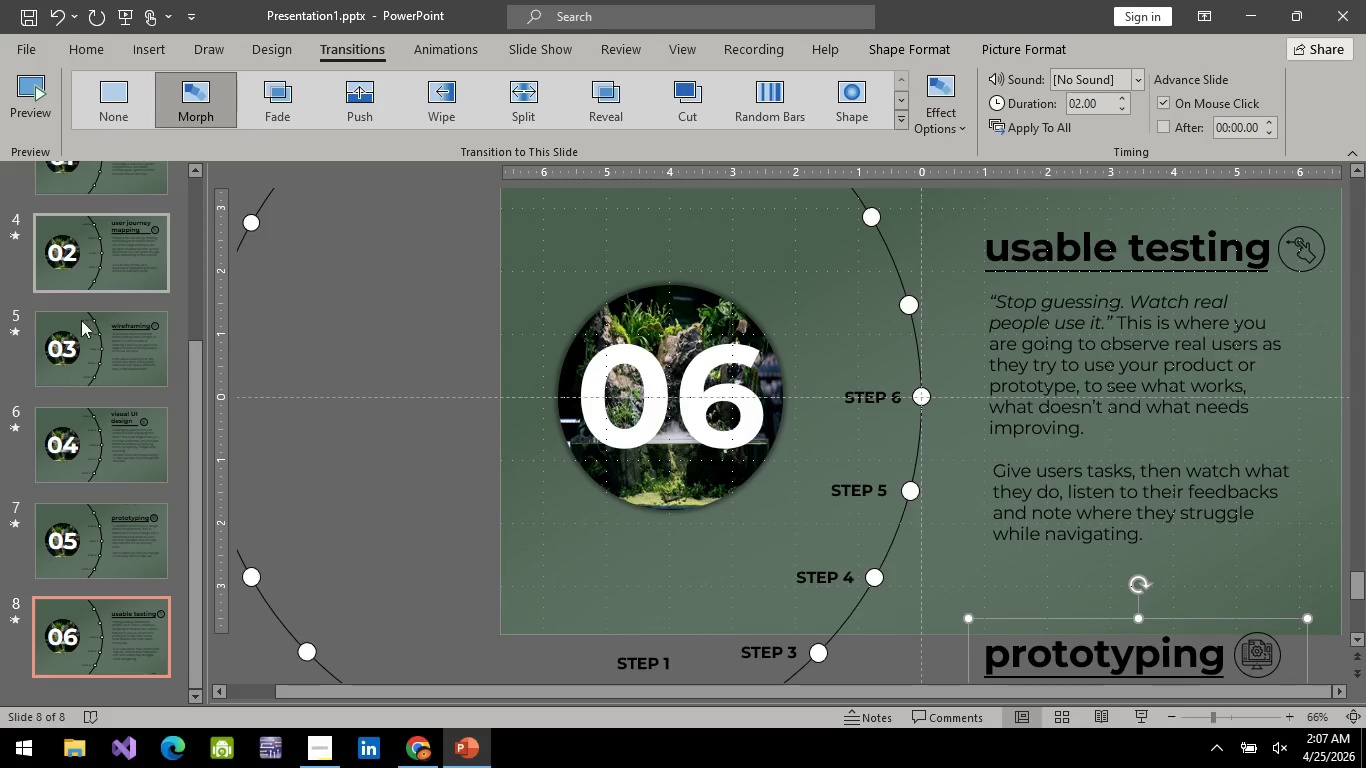 
left_click([102, 432])
 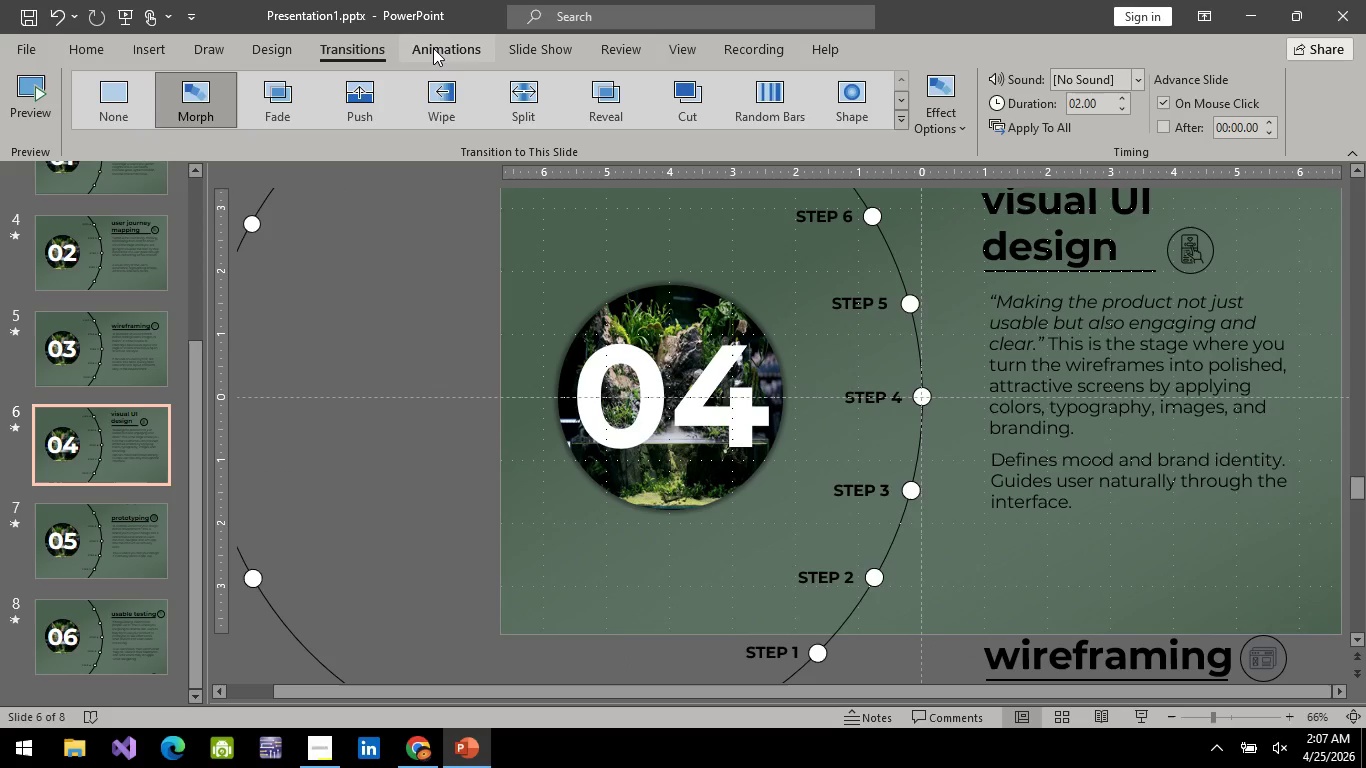 
left_click([525, 47])
 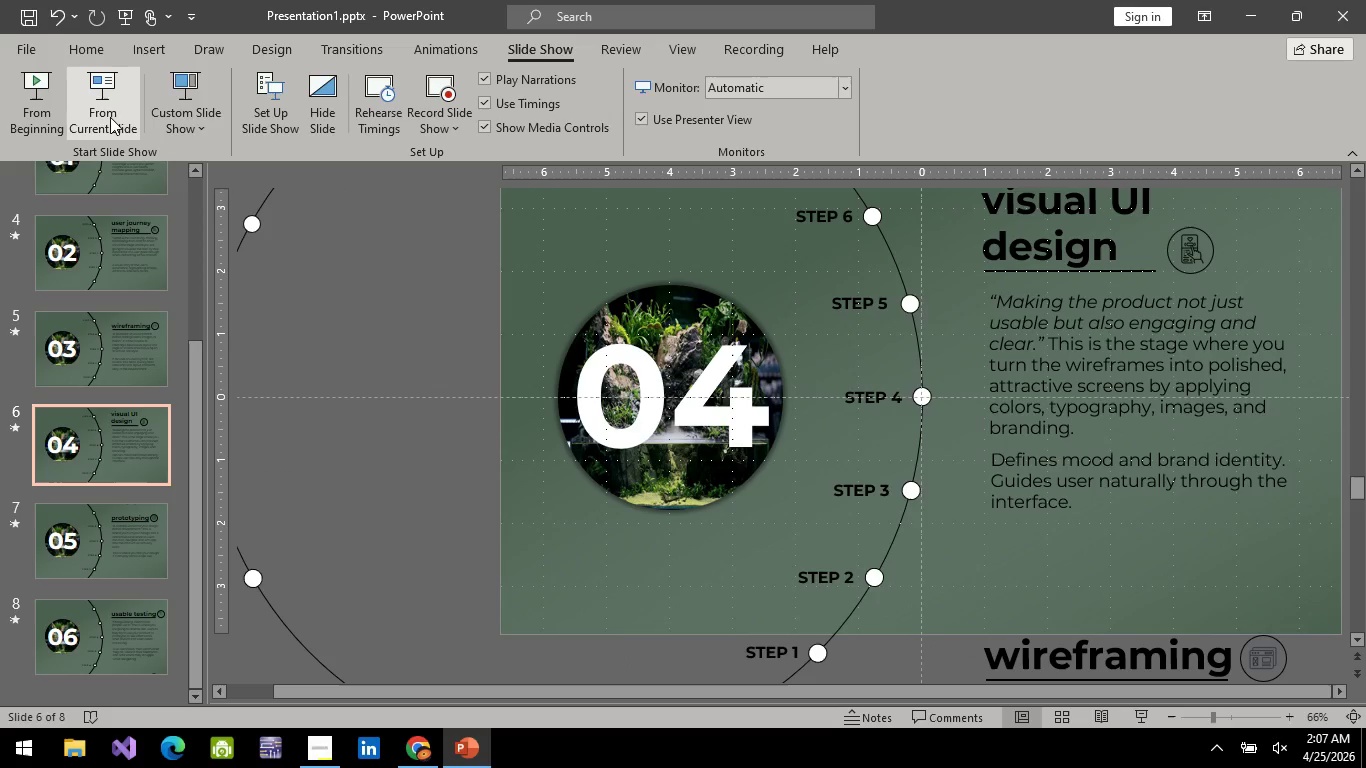 
left_click([110, 117])
 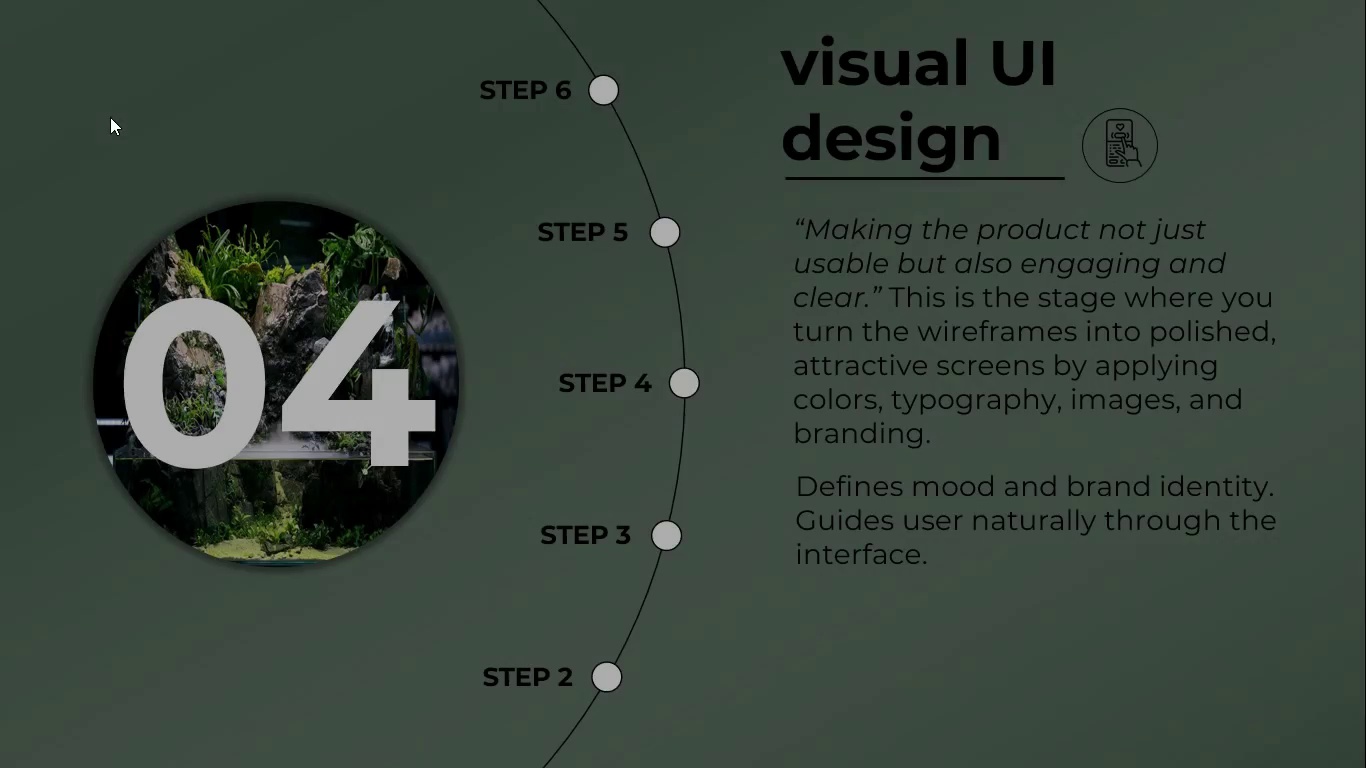 
key(ArrowRight)
 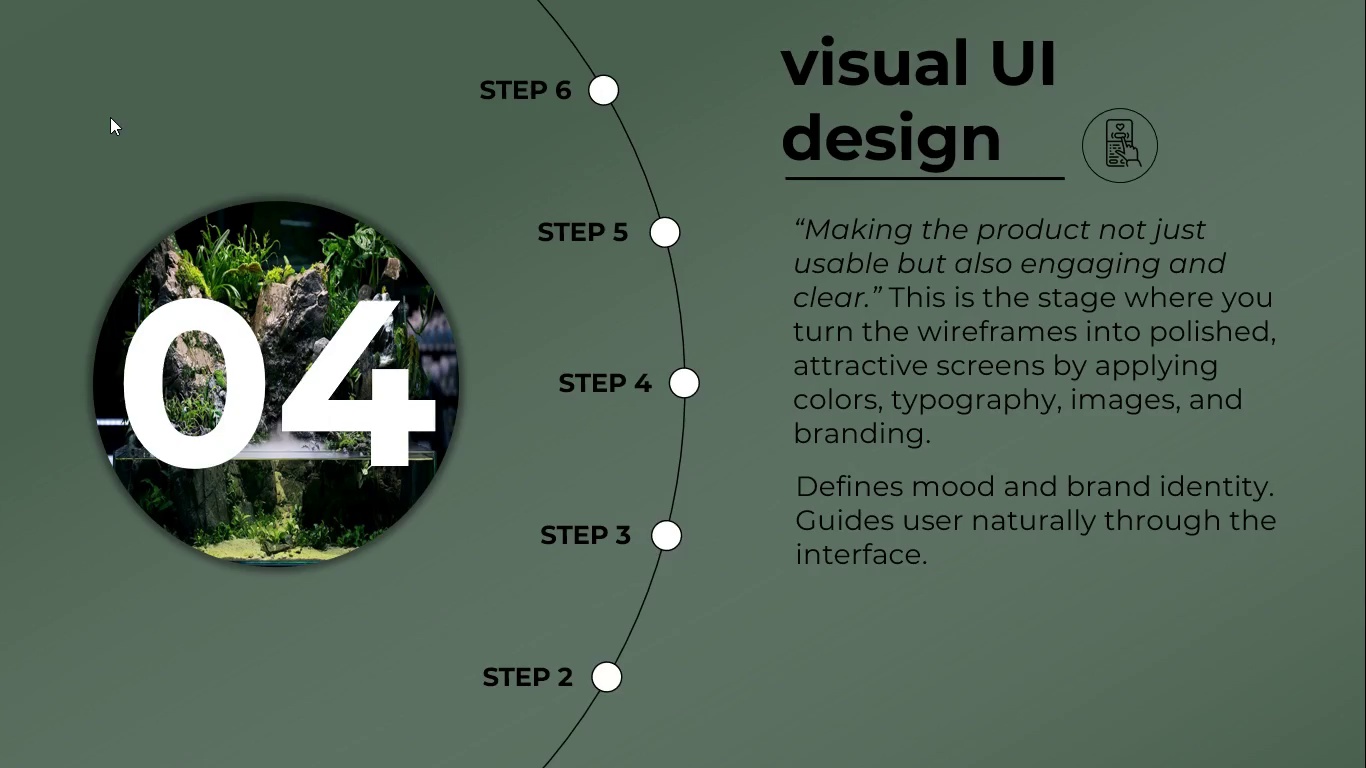 
key(ArrowRight)
 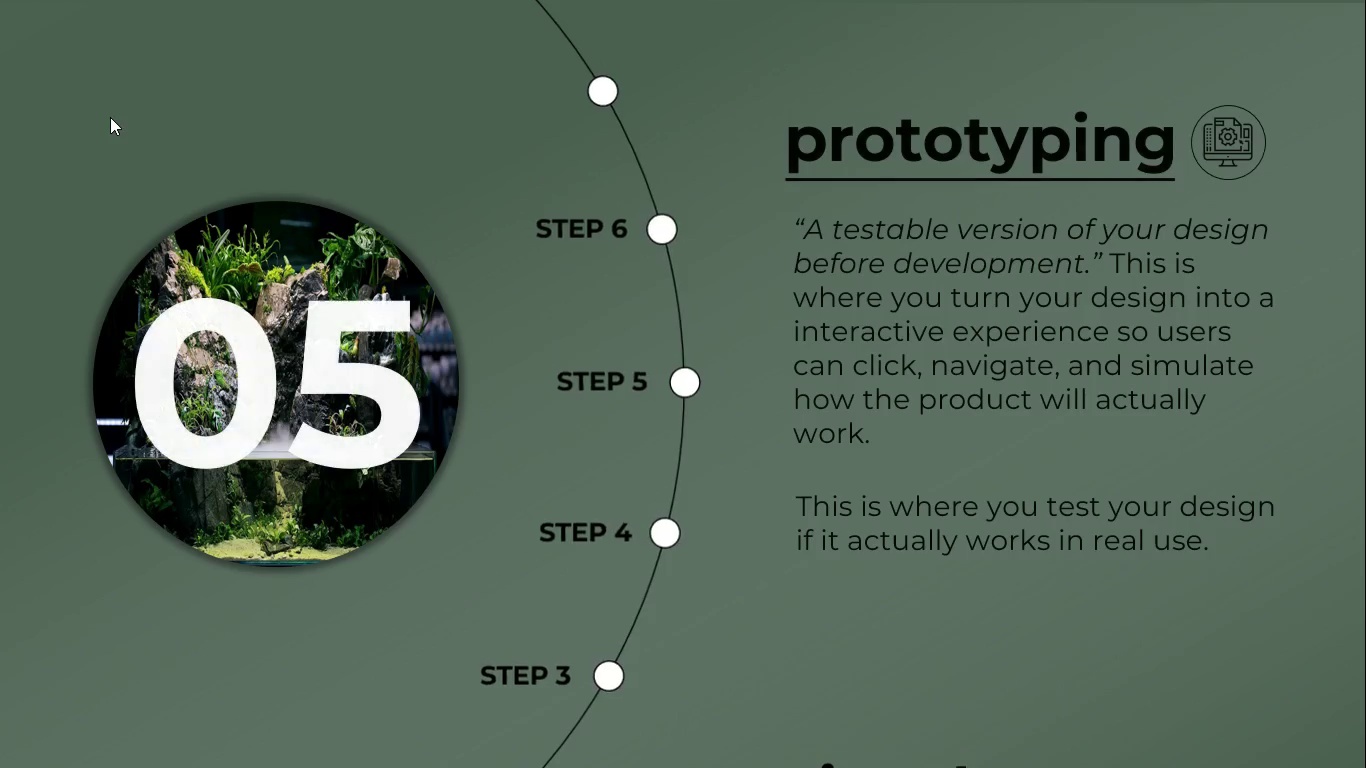 
key(Escape)
 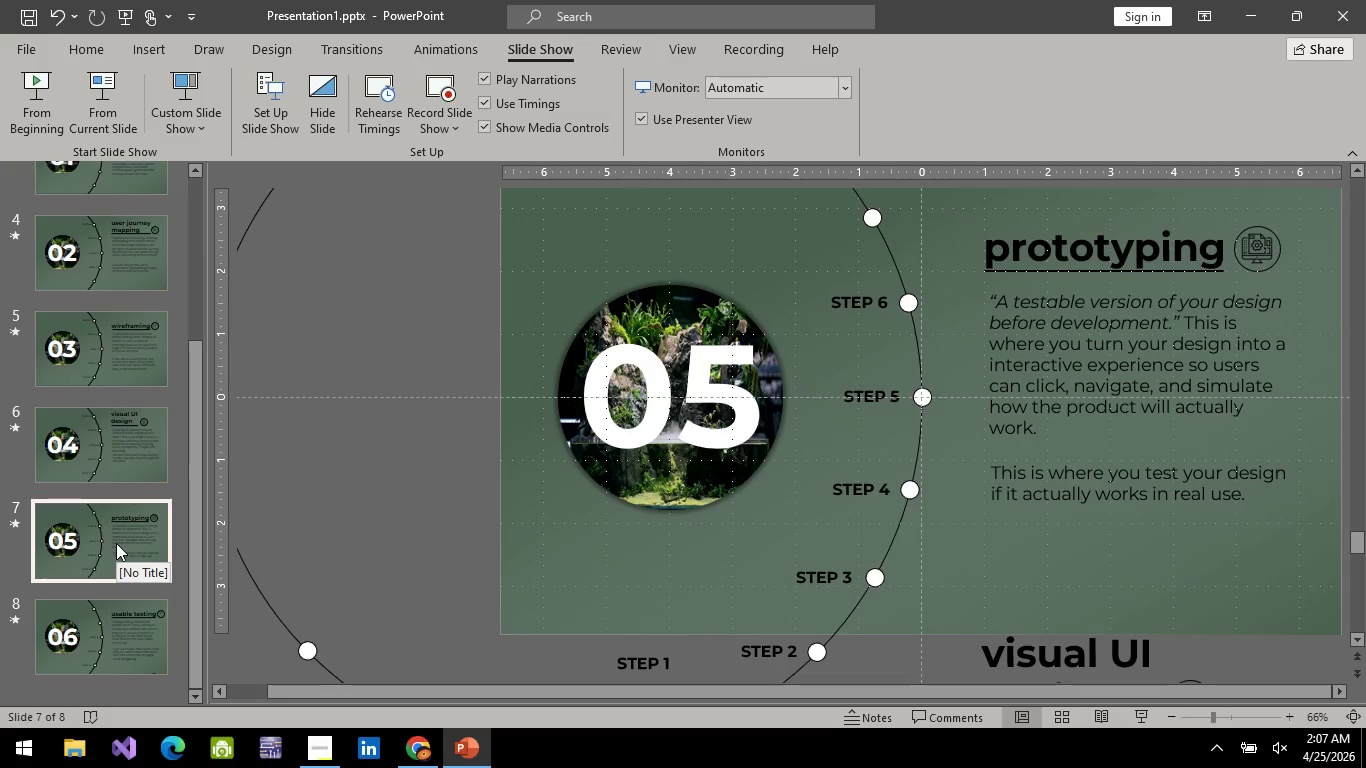 
left_click([143, 432])
 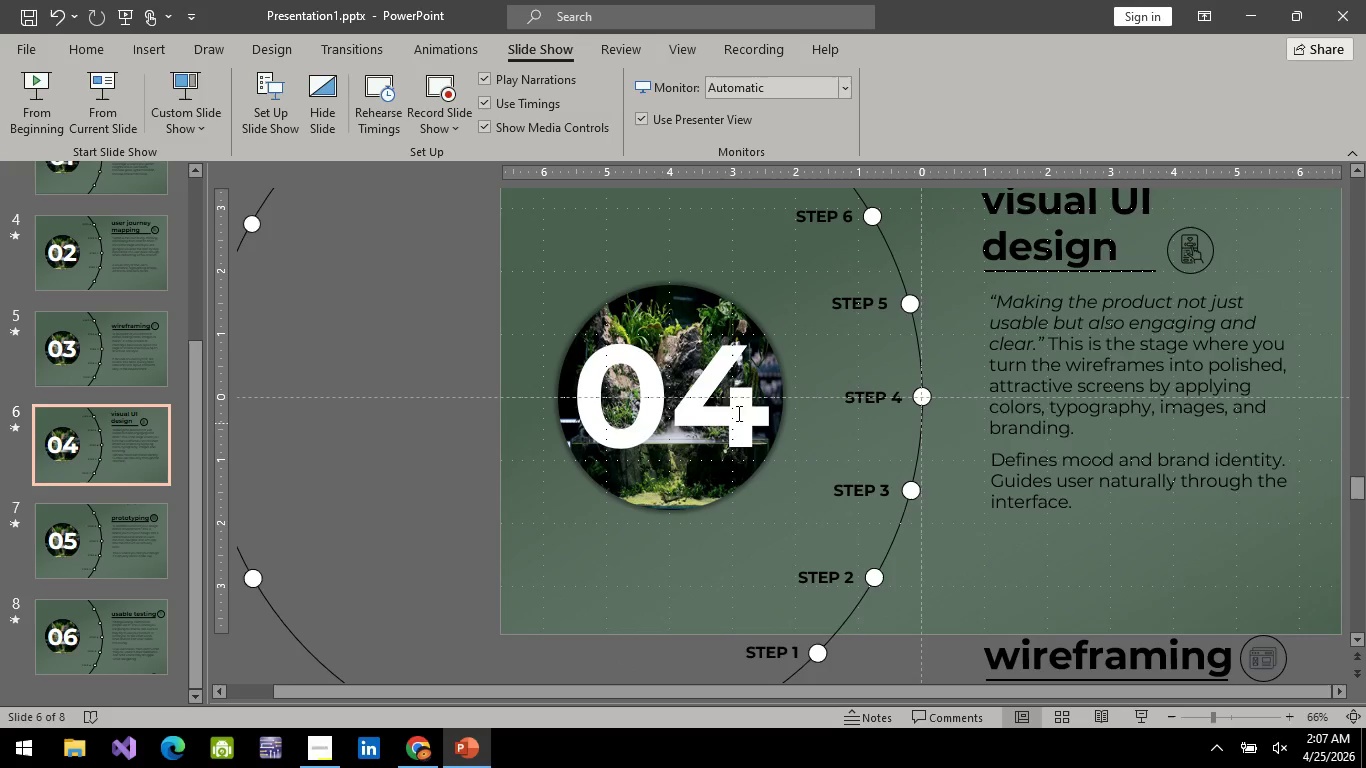 
scroll: coordinate [1178, 422], scroll_direction: up, amount: 21.0
 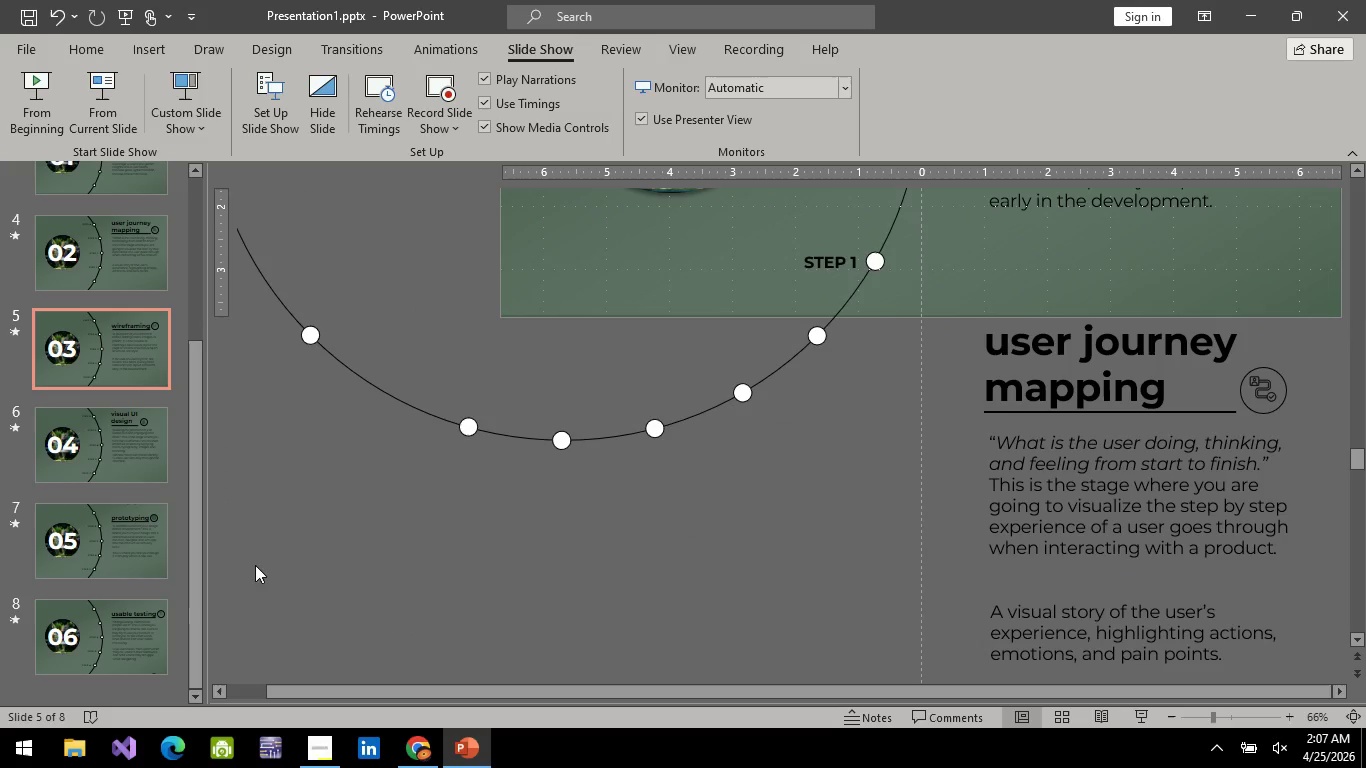 
left_click([116, 542])
 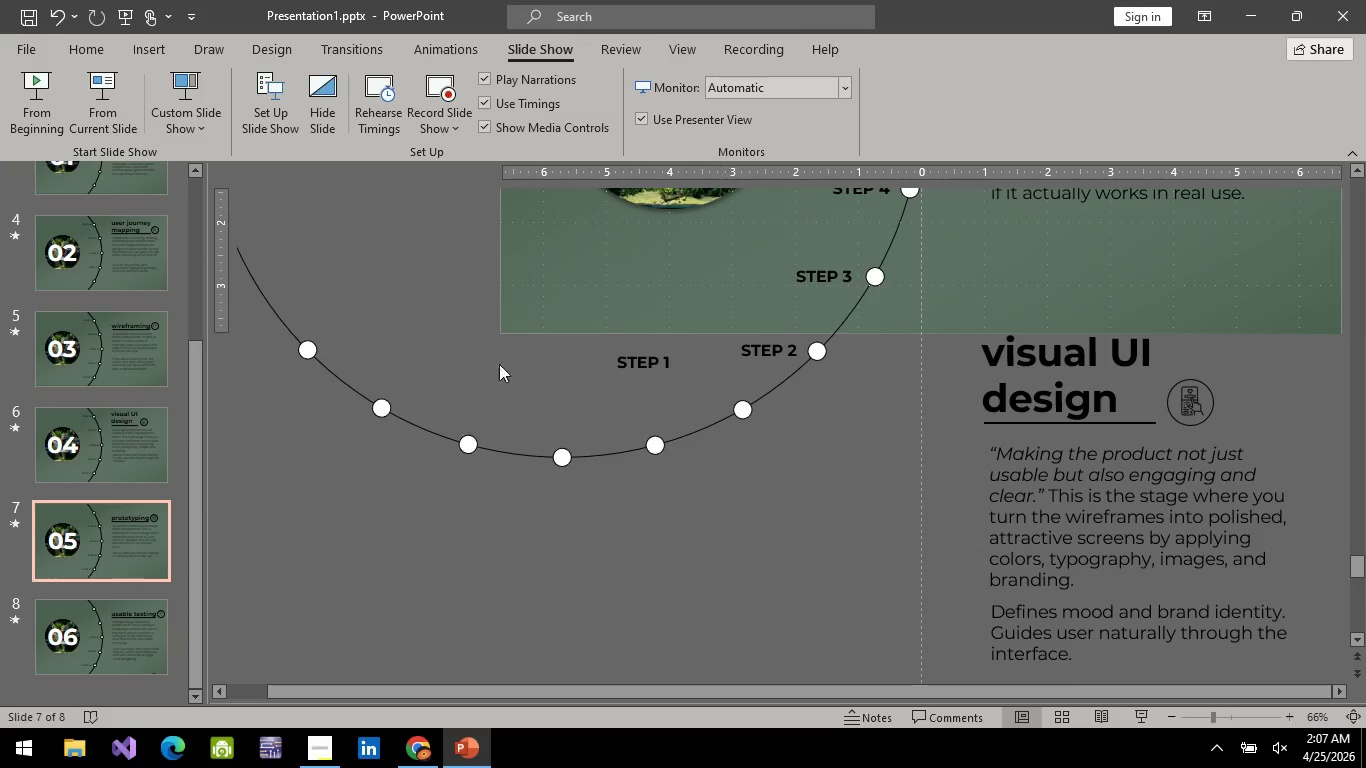 
left_click([1199, 336])
 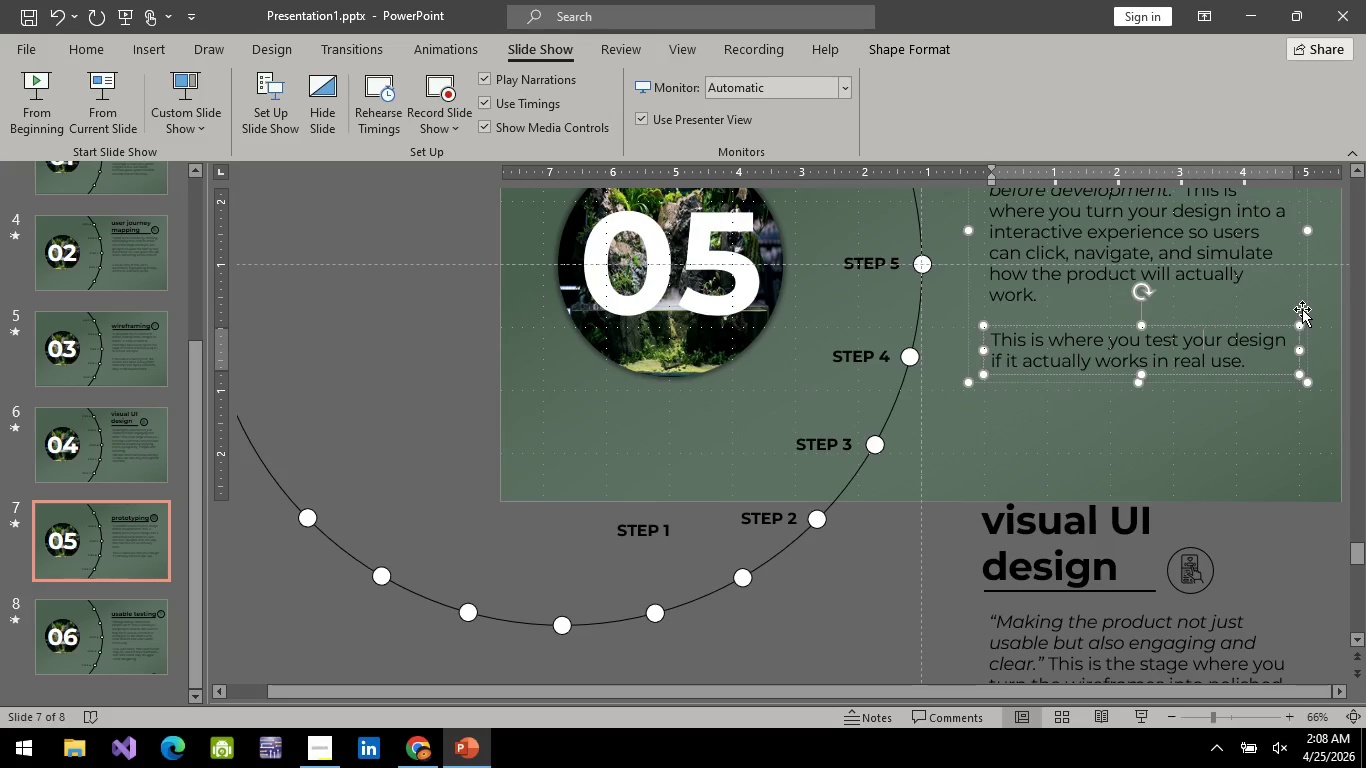 
scroll: coordinate [1190, 359], scroll_direction: up, amount: 8.0
 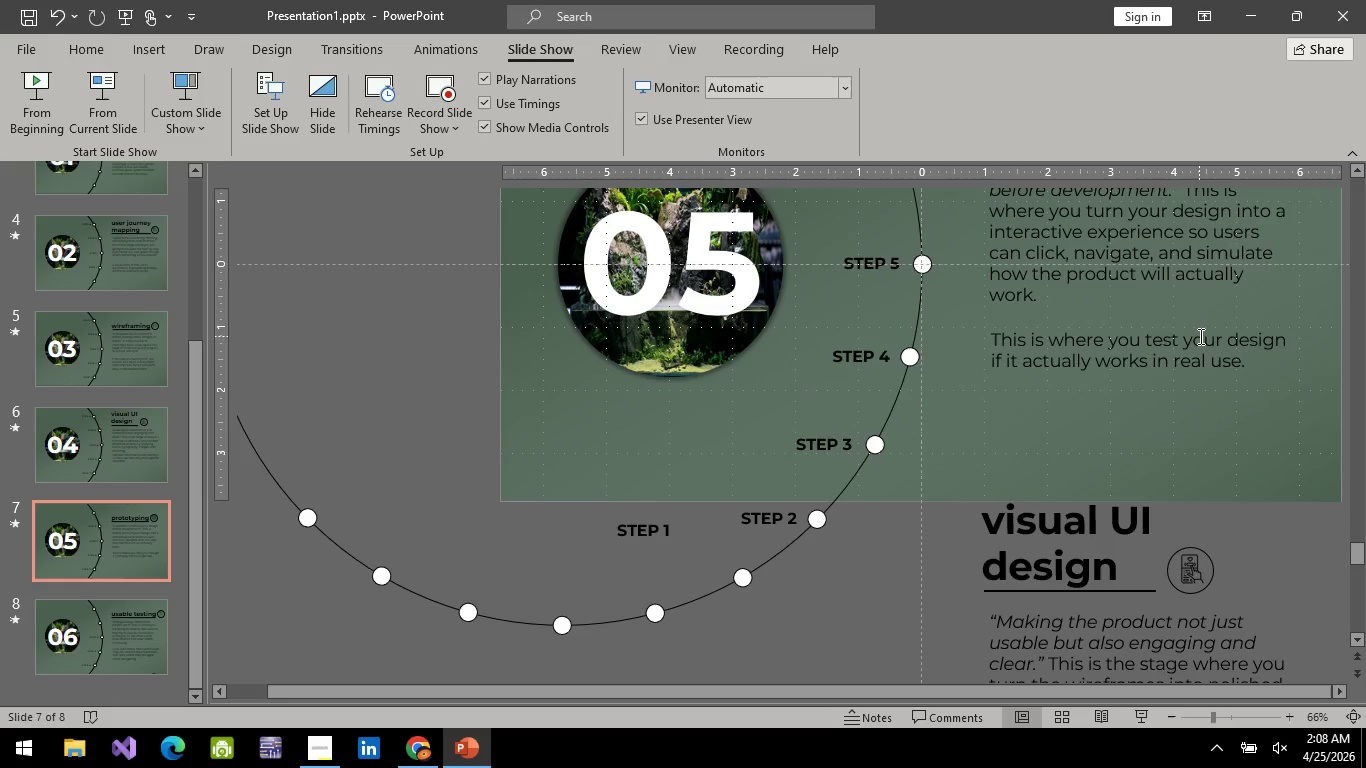 
left_click([1304, 303])
 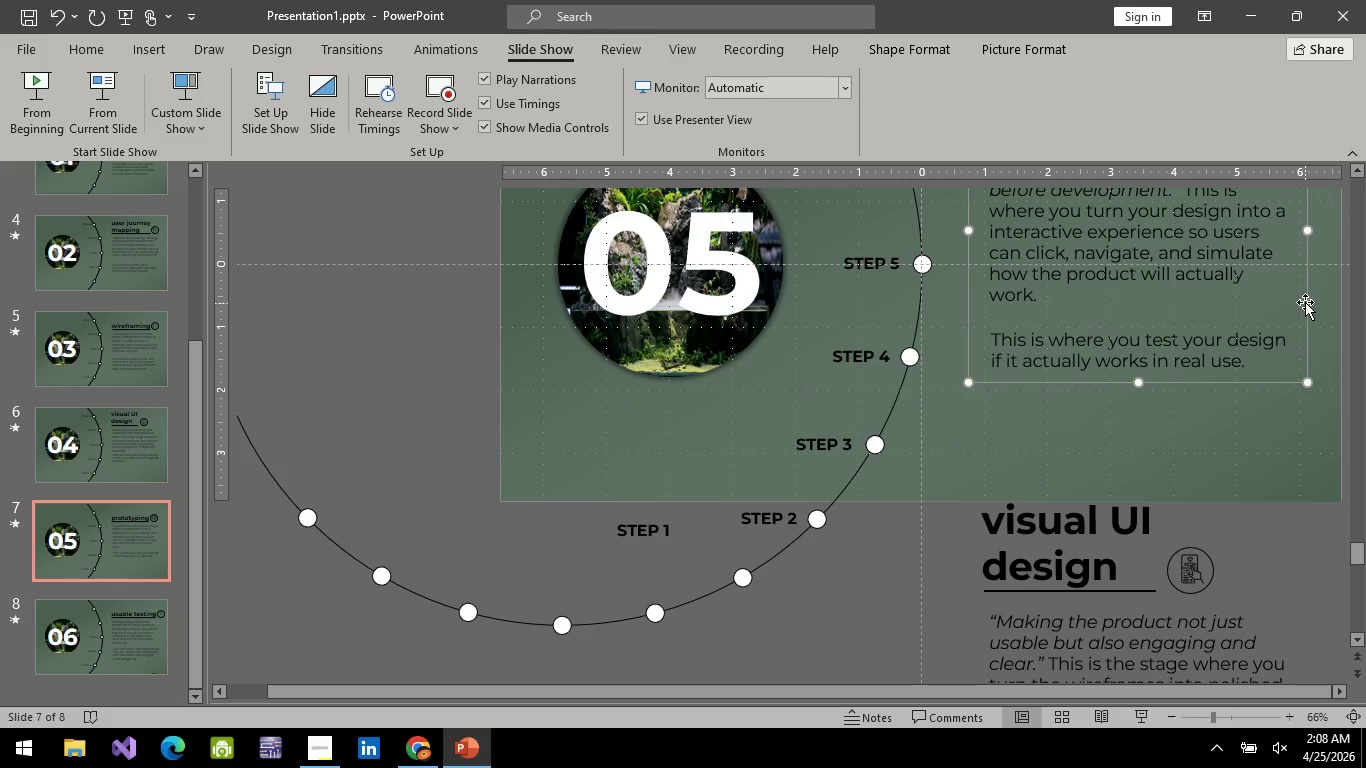 
key(Control+C)
 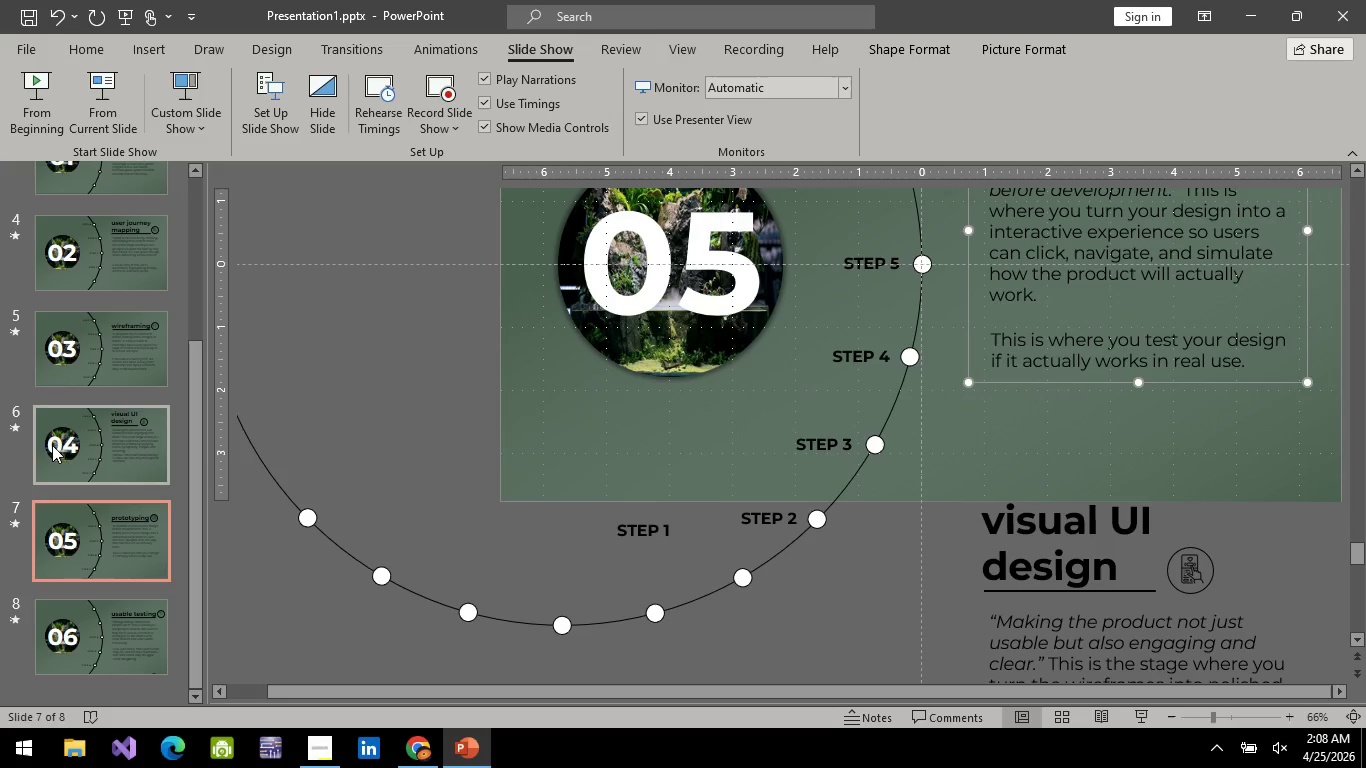 
left_click([52, 445])
 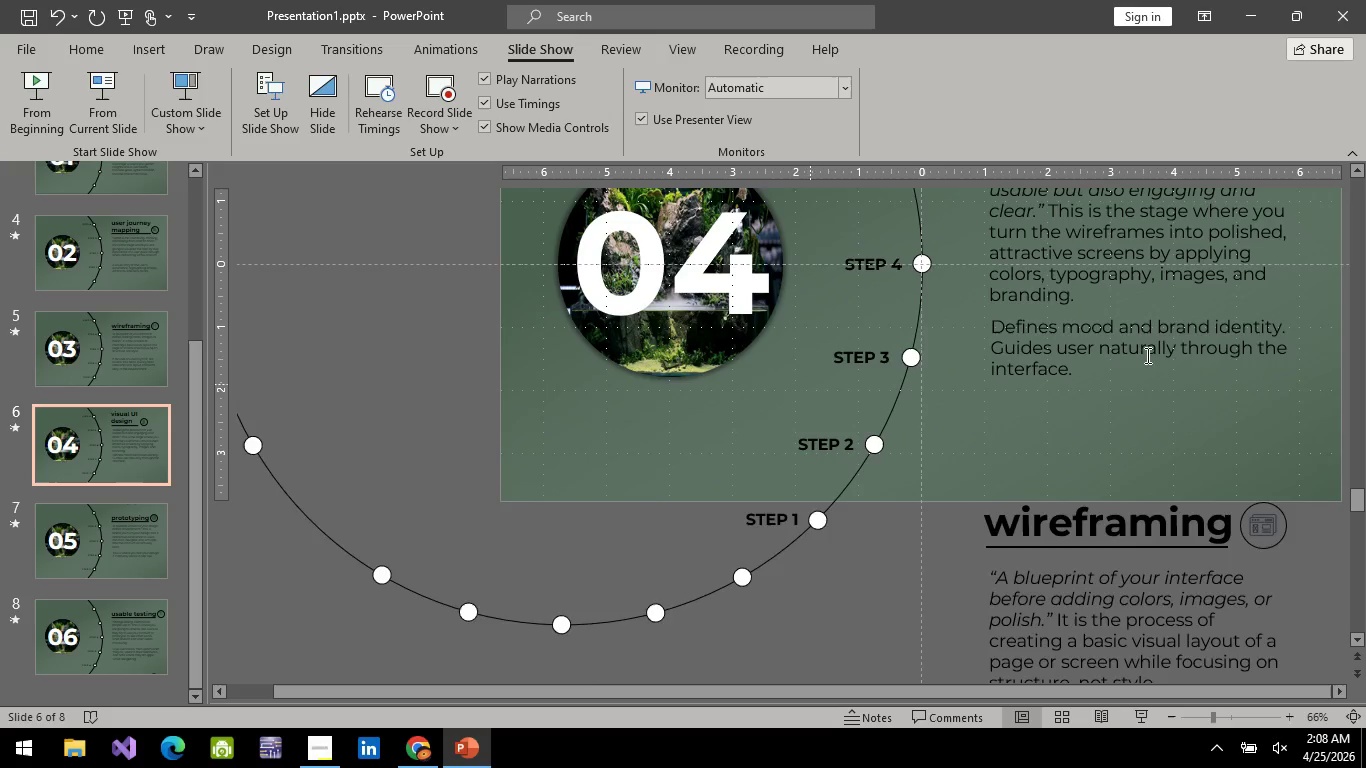 
left_click([1279, 263])
 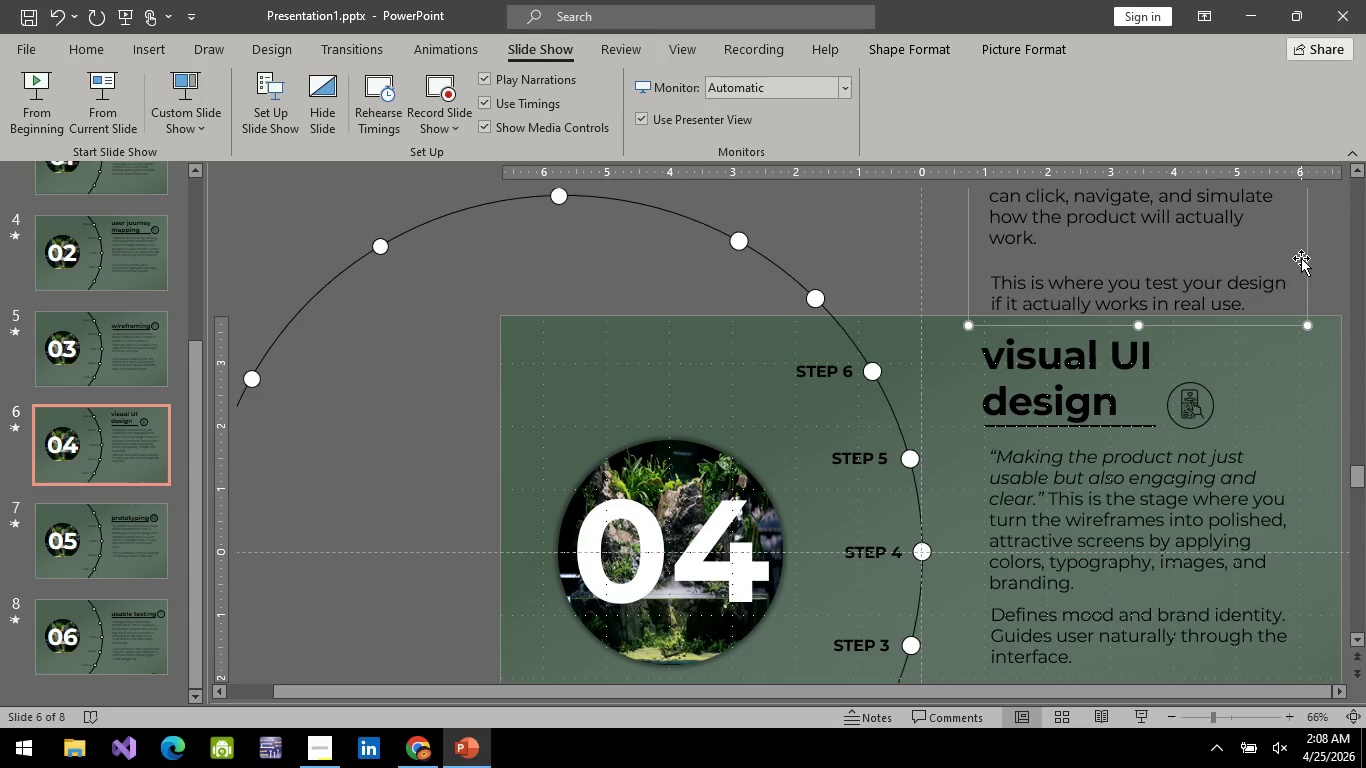 
scroll: coordinate [1178, 455], scroll_direction: up, amount: 18.0
 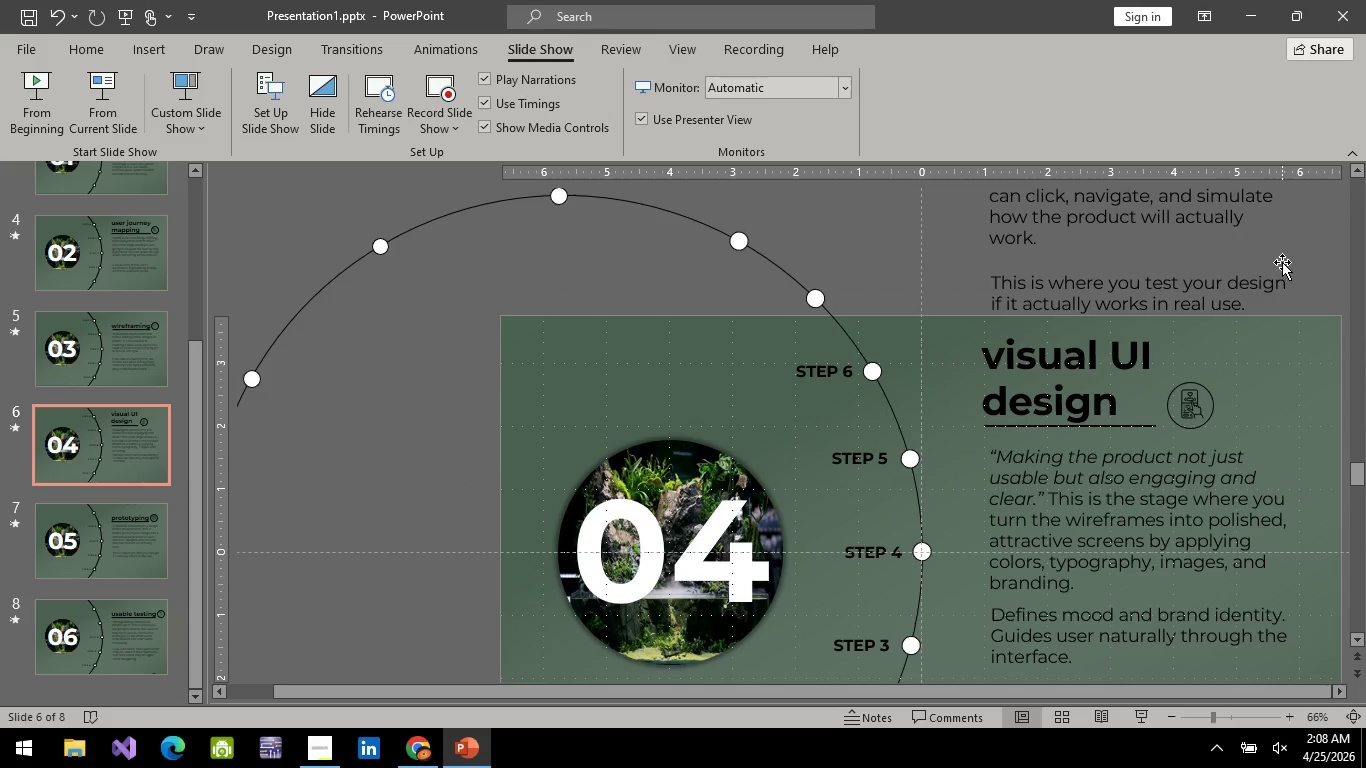 
left_click([1301, 258])
 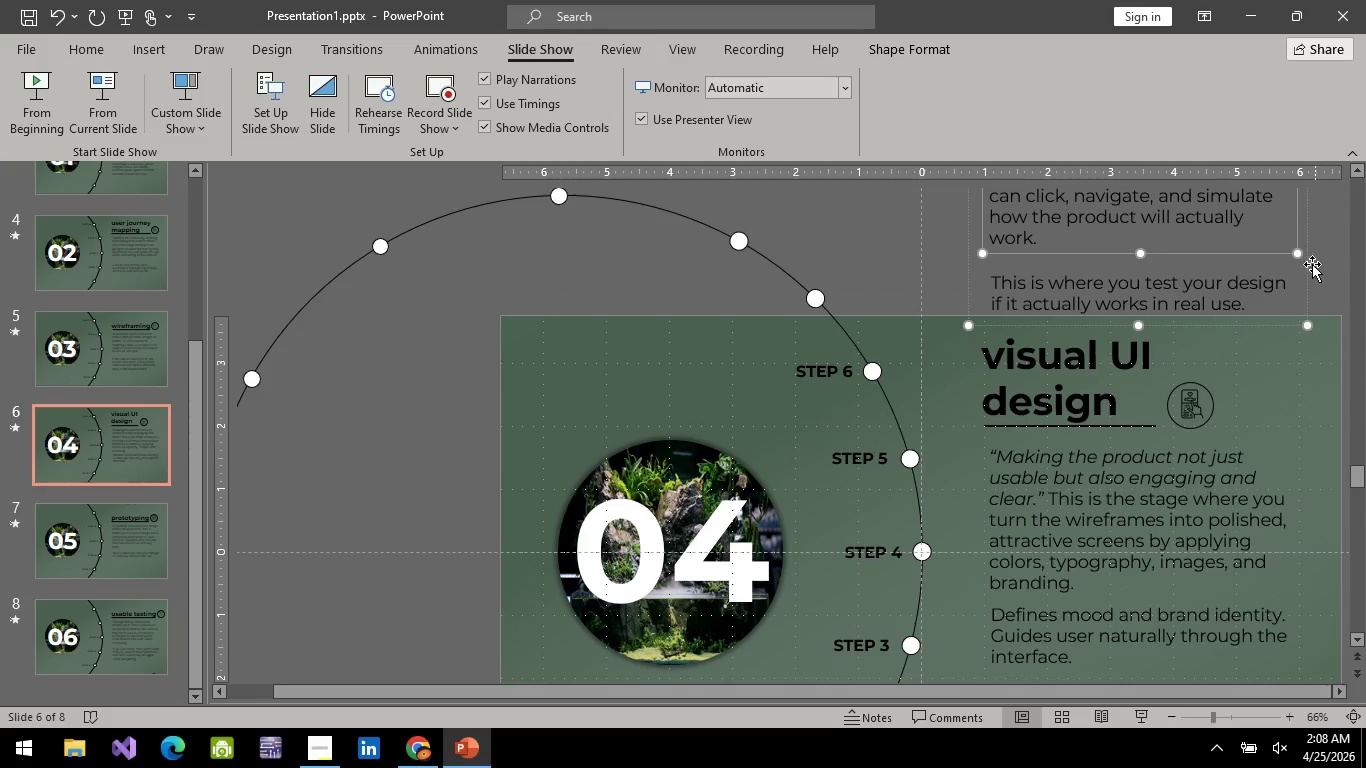 
left_click([1312, 265])
 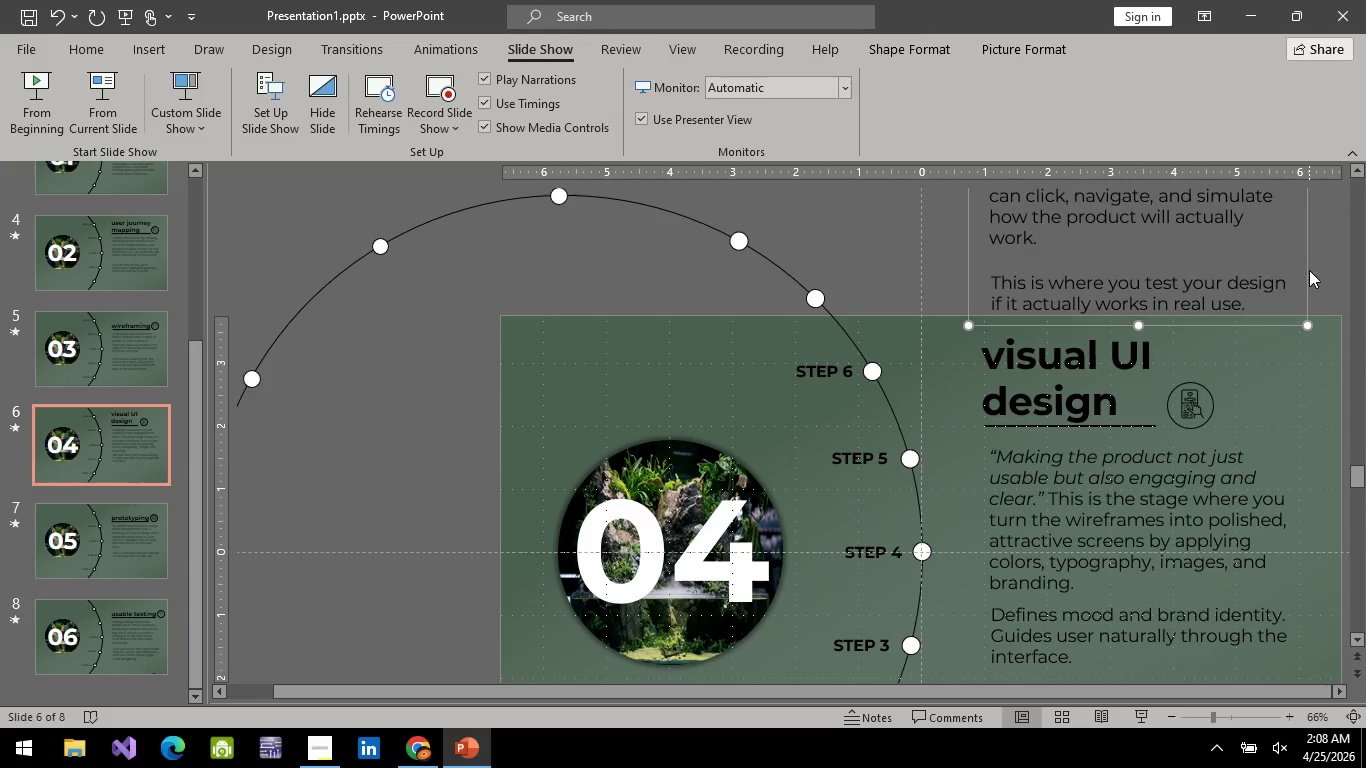 
key(Delete)
 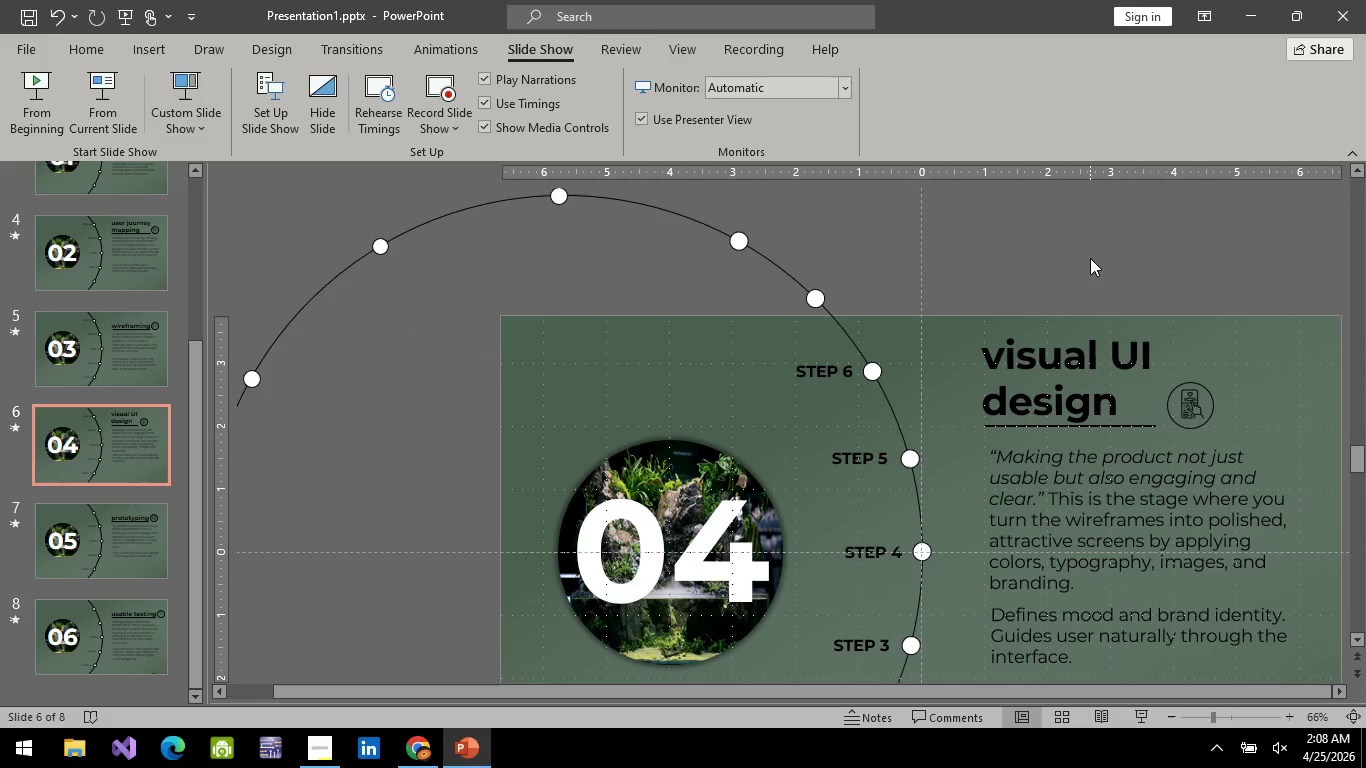 
key(Control+V)
 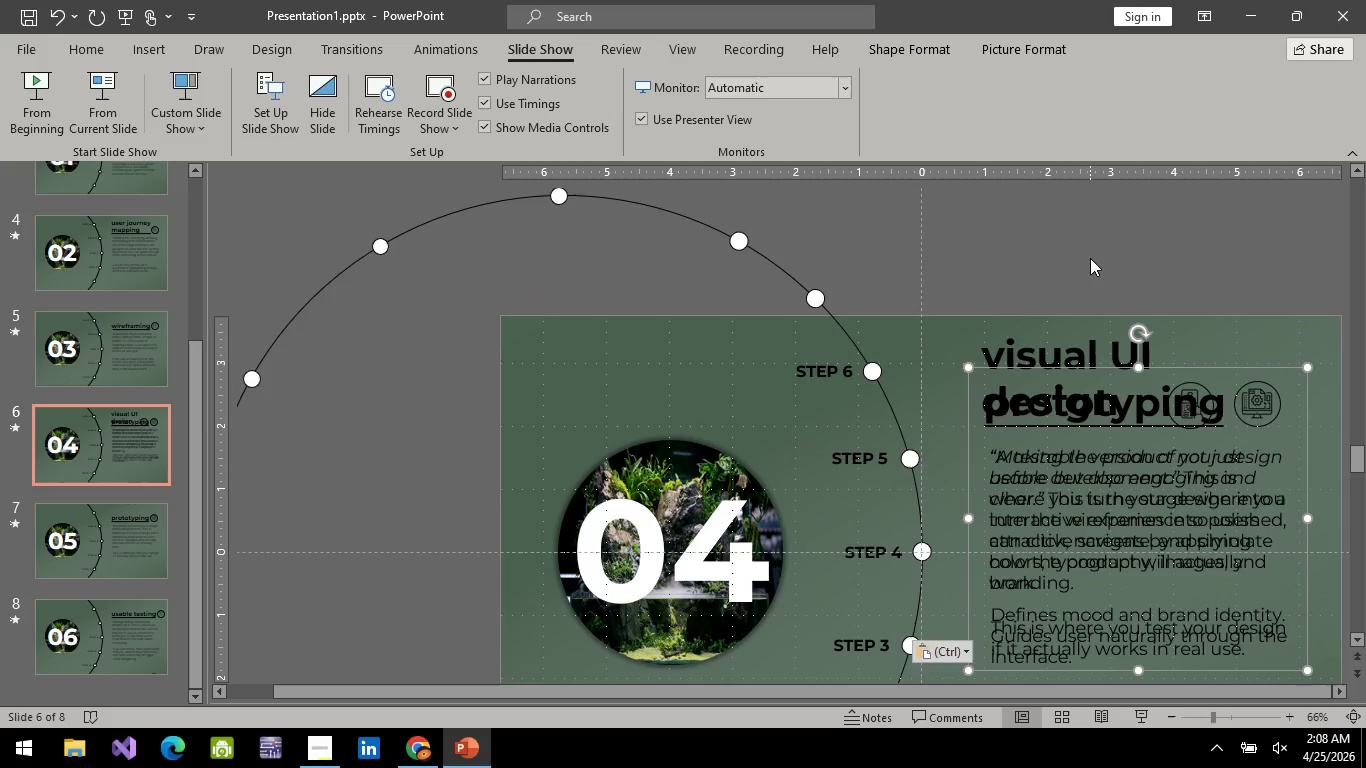 
hold_key(key=ArrowUp, duration=1.51)
 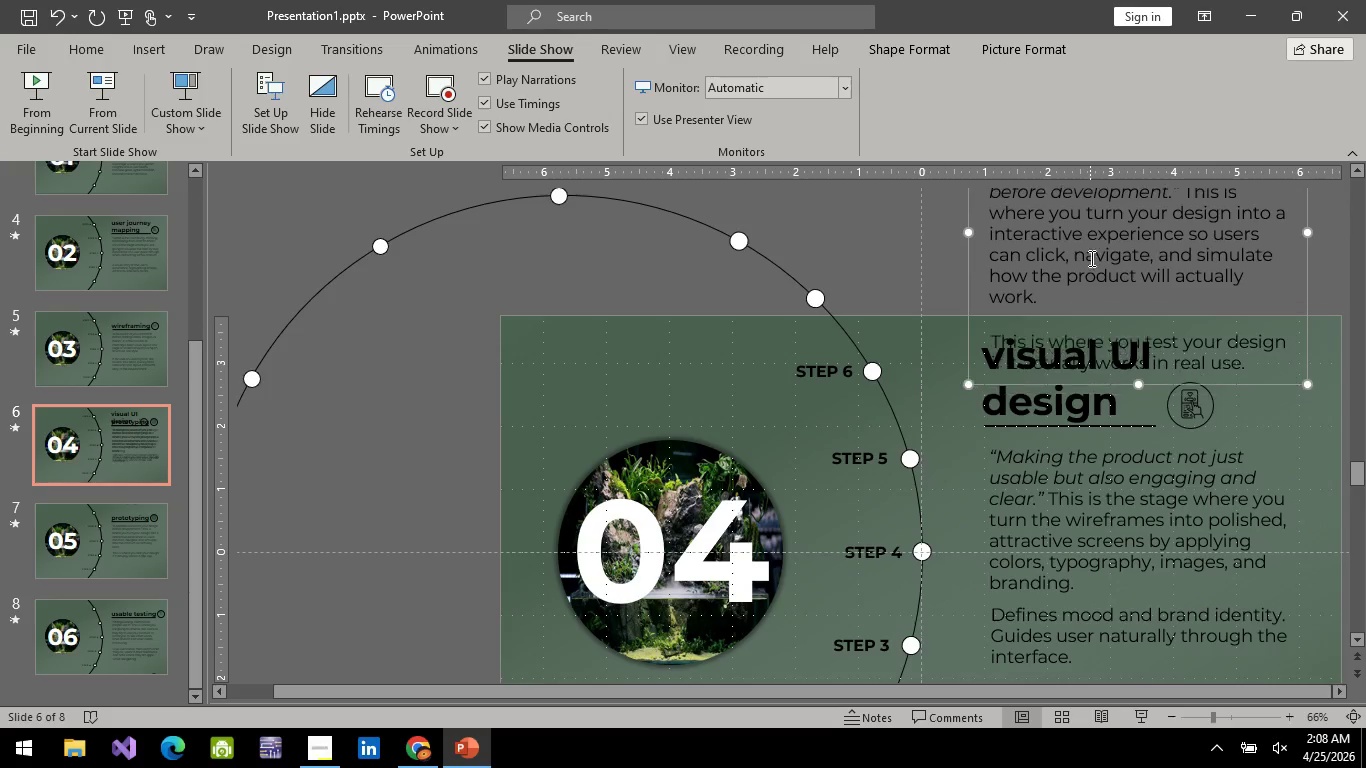 
key(ArrowUp)
 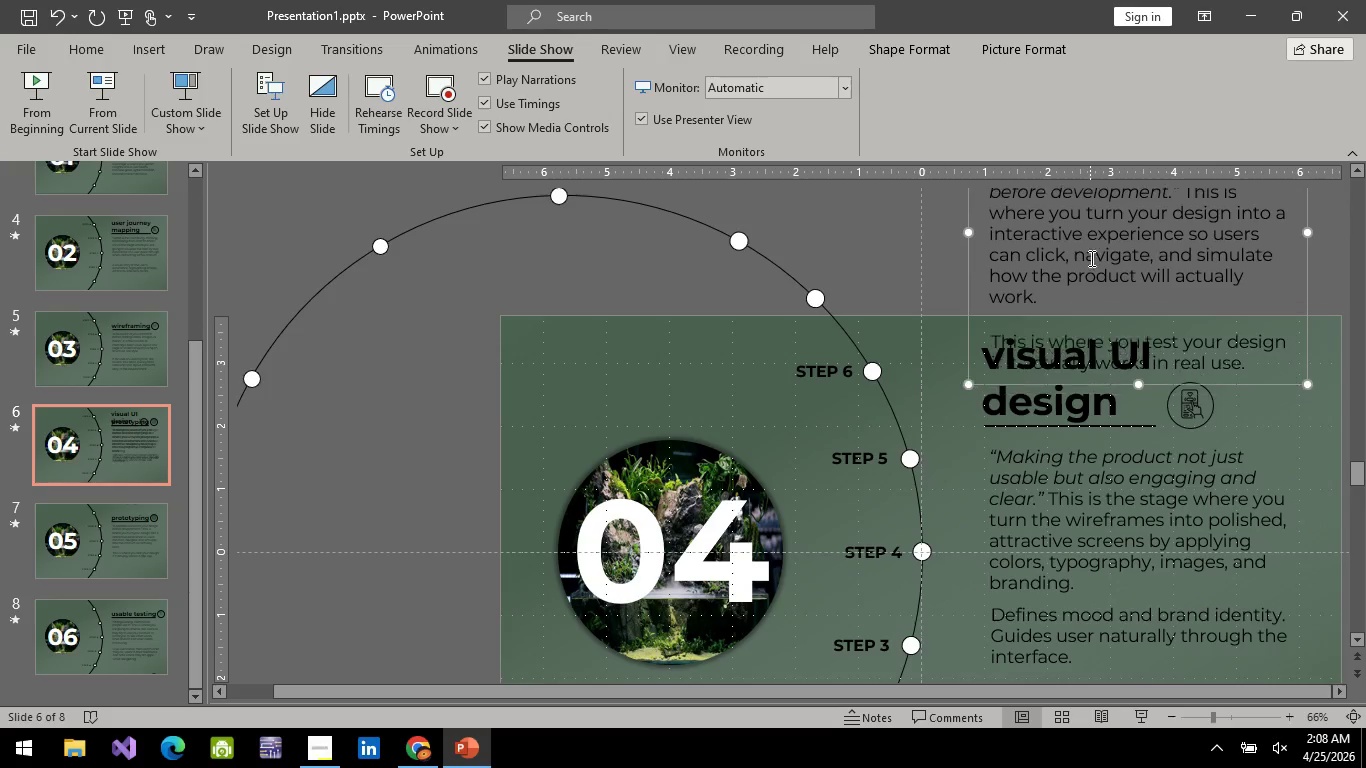 
key(ArrowUp)
 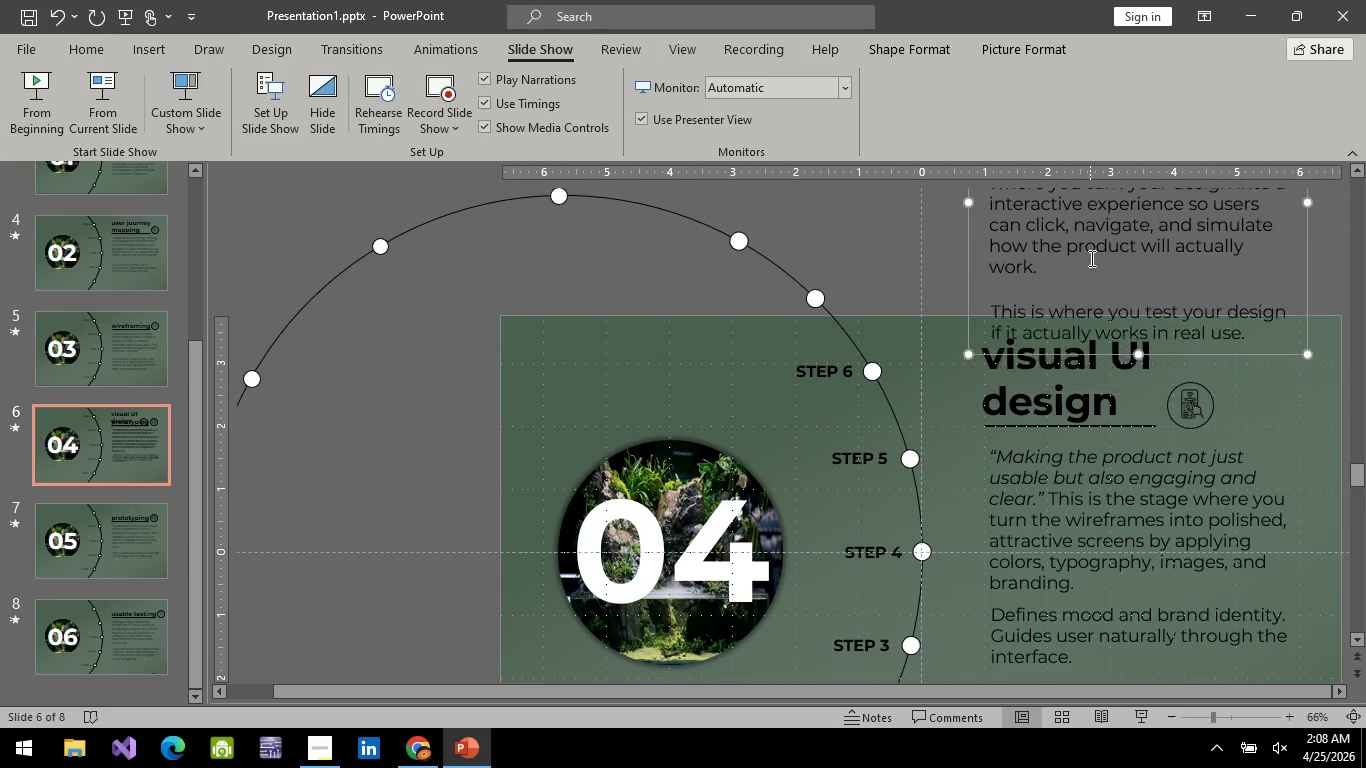 
key(ArrowUp)
 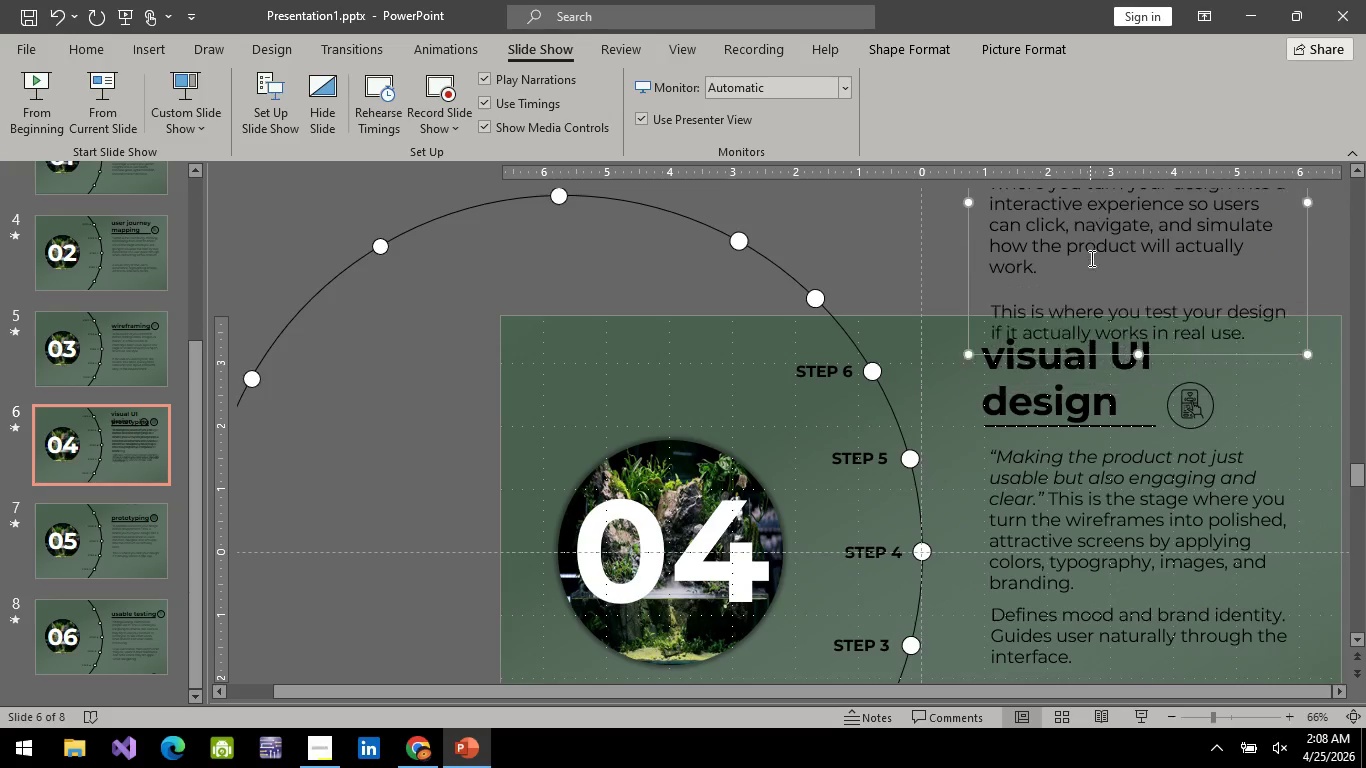 
key(ArrowUp)
 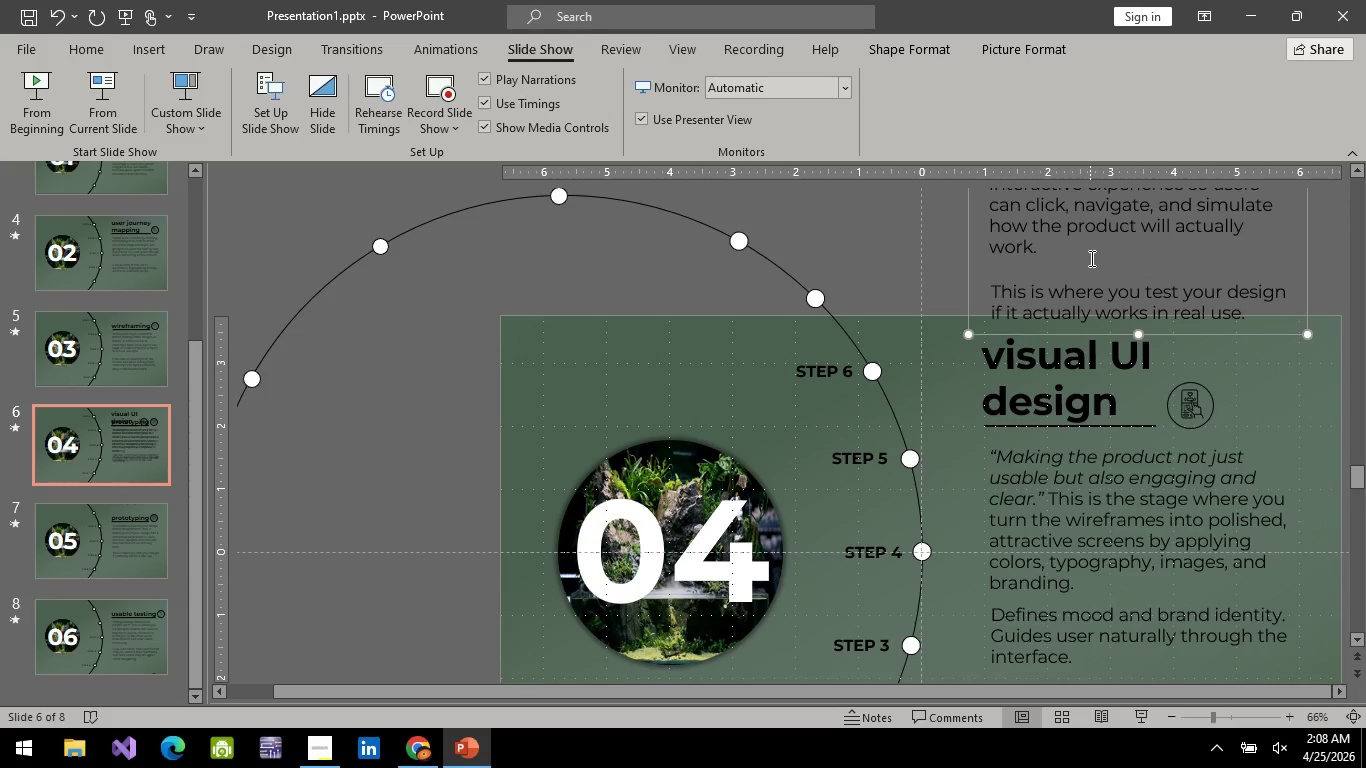 
hold_key(key=ArrowUp, duration=0.42)
 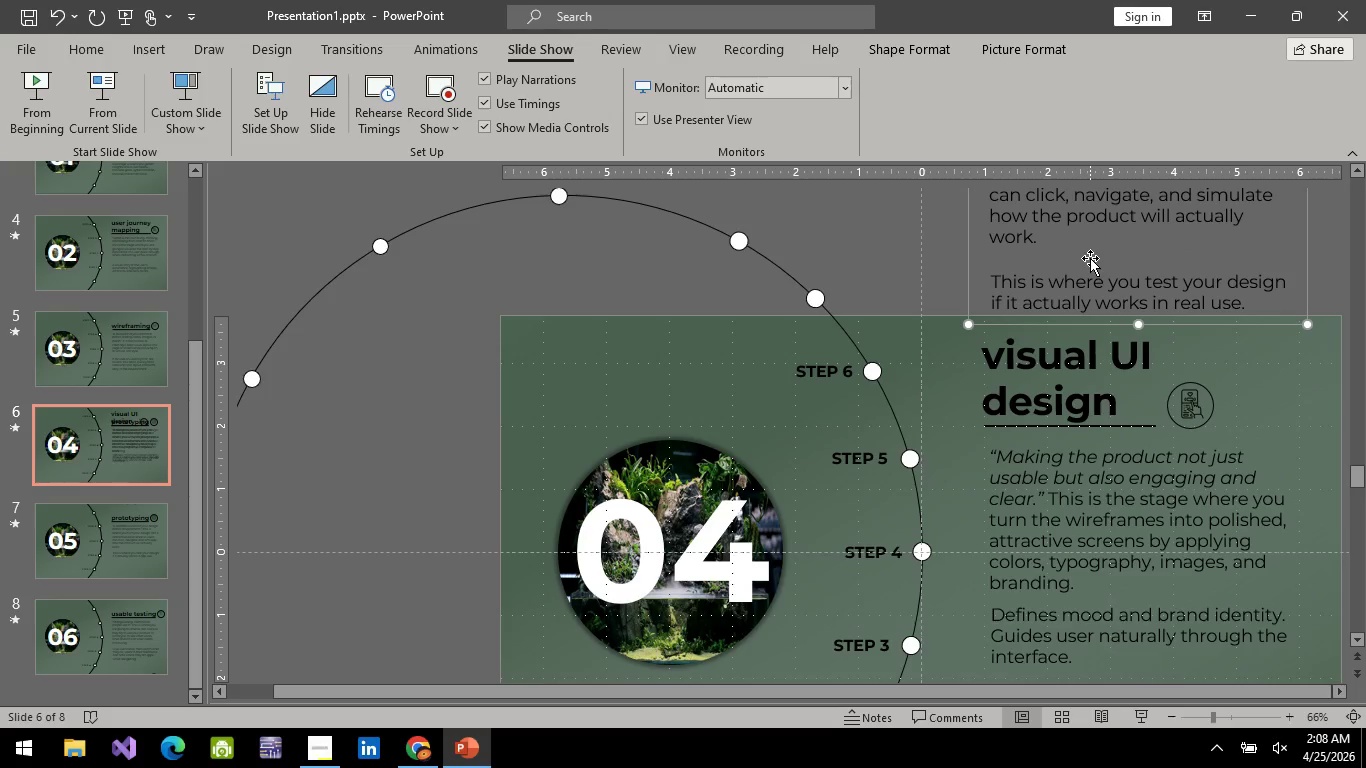 
key(ArrowUp)
 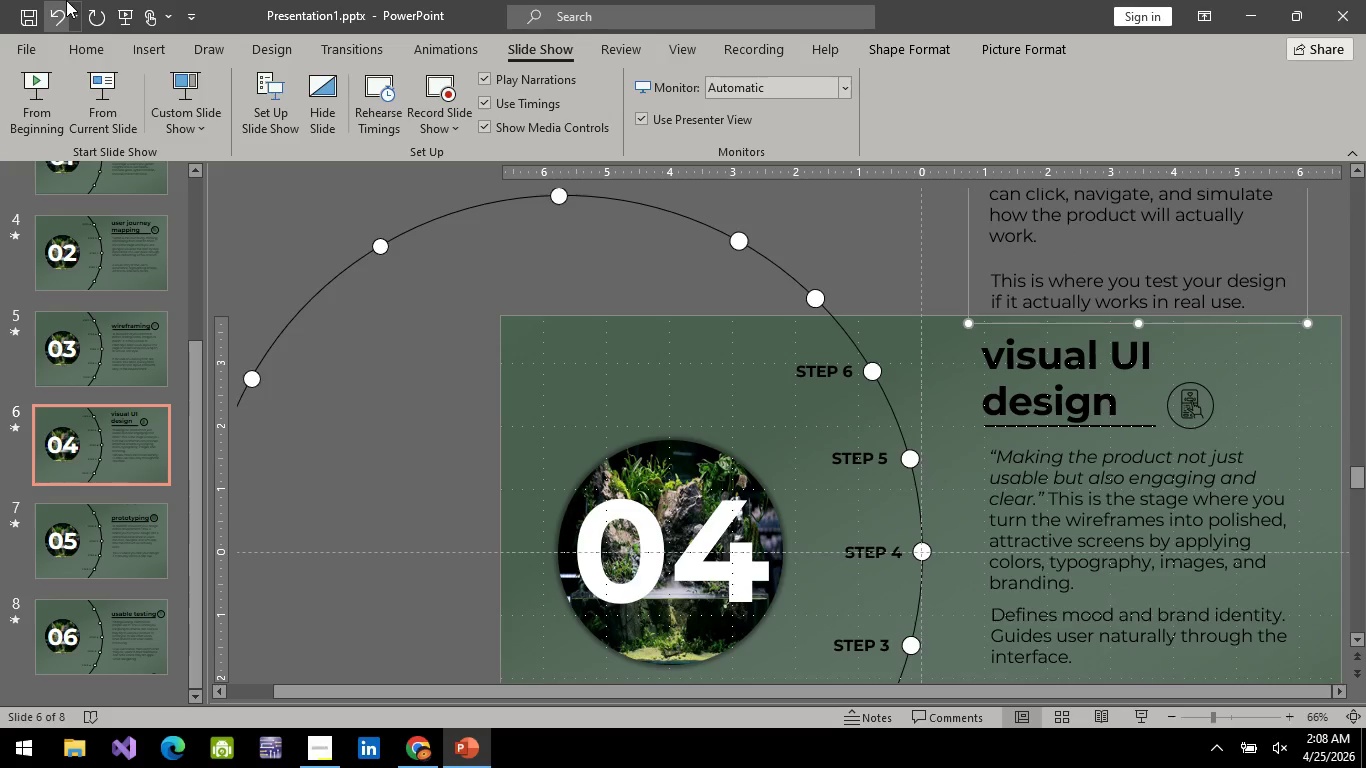 
left_click([110, 8])
 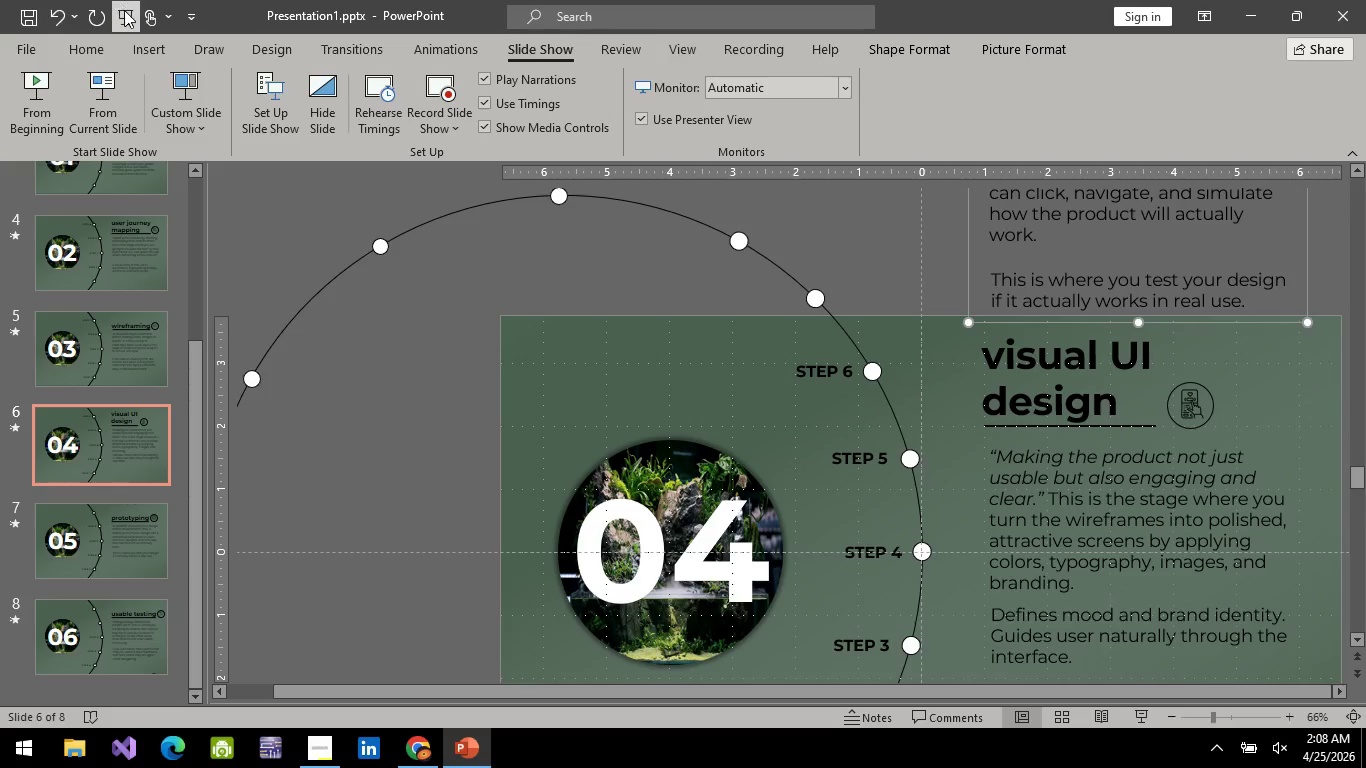 
left_click([124, 10])
 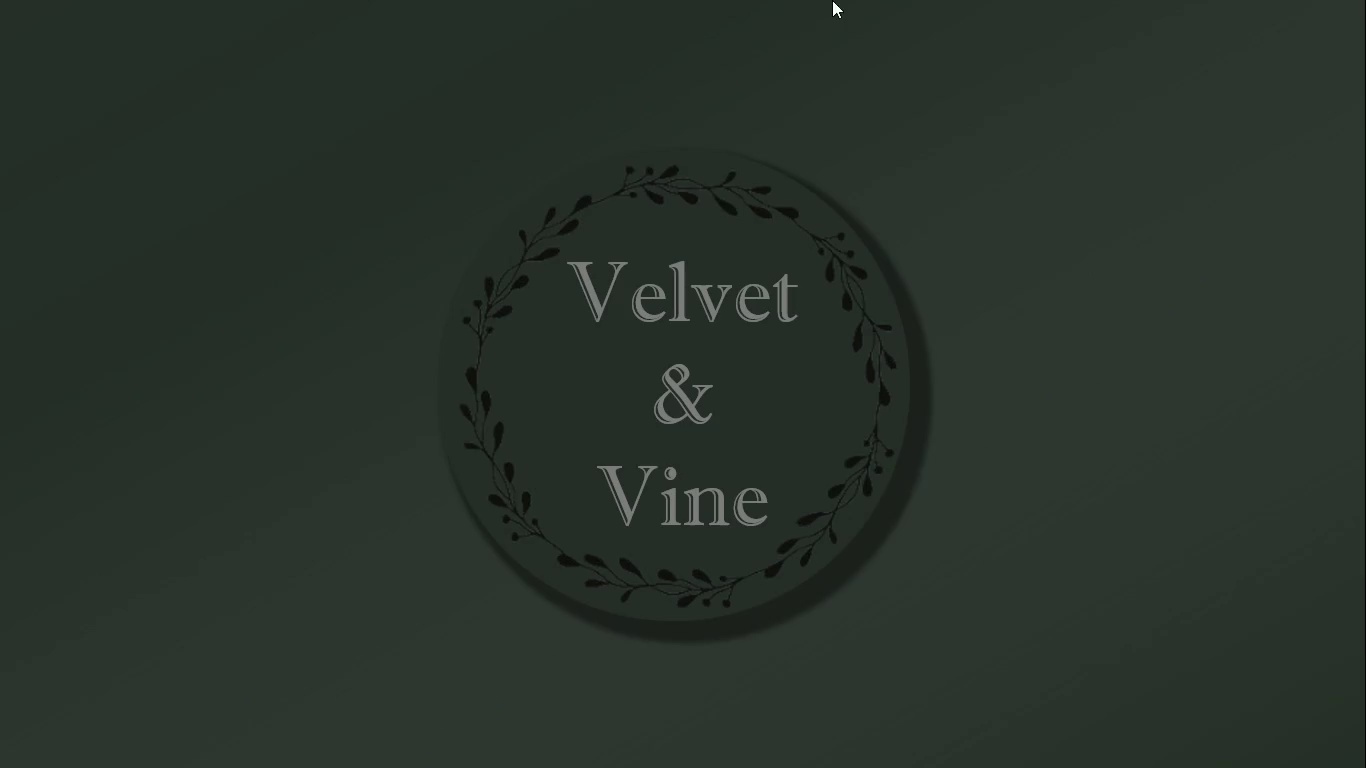 
key(Escape)
 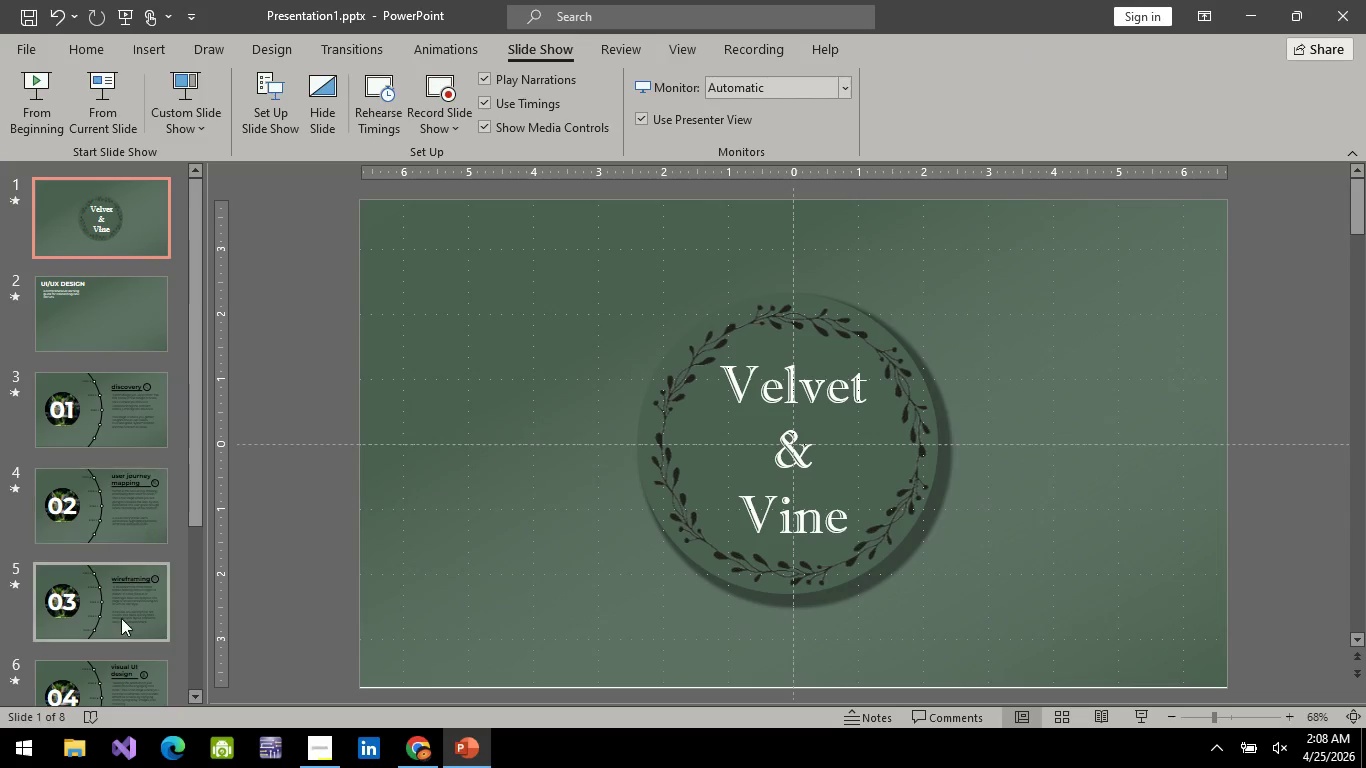 
left_click([118, 533])
 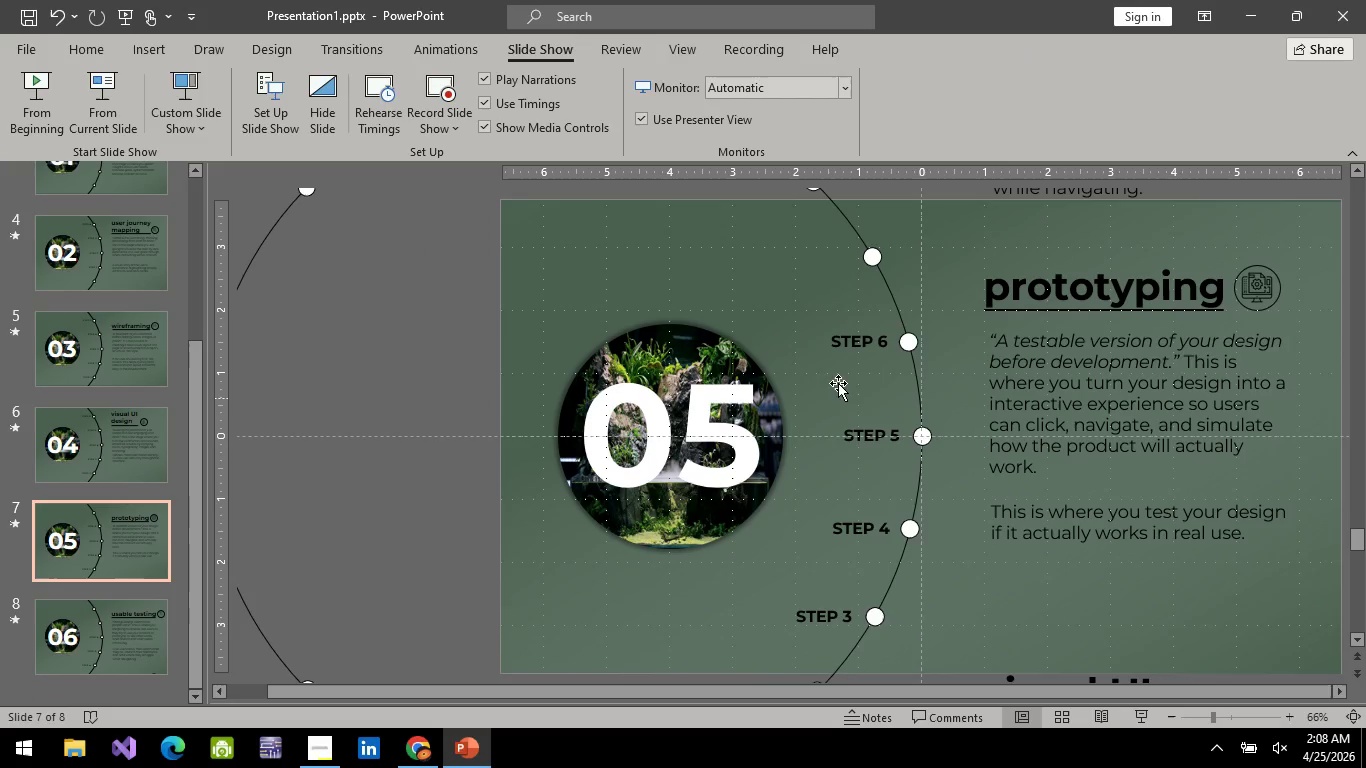 
scroll: coordinate [174, 524], scroll_direction: down, amount: 7.0
 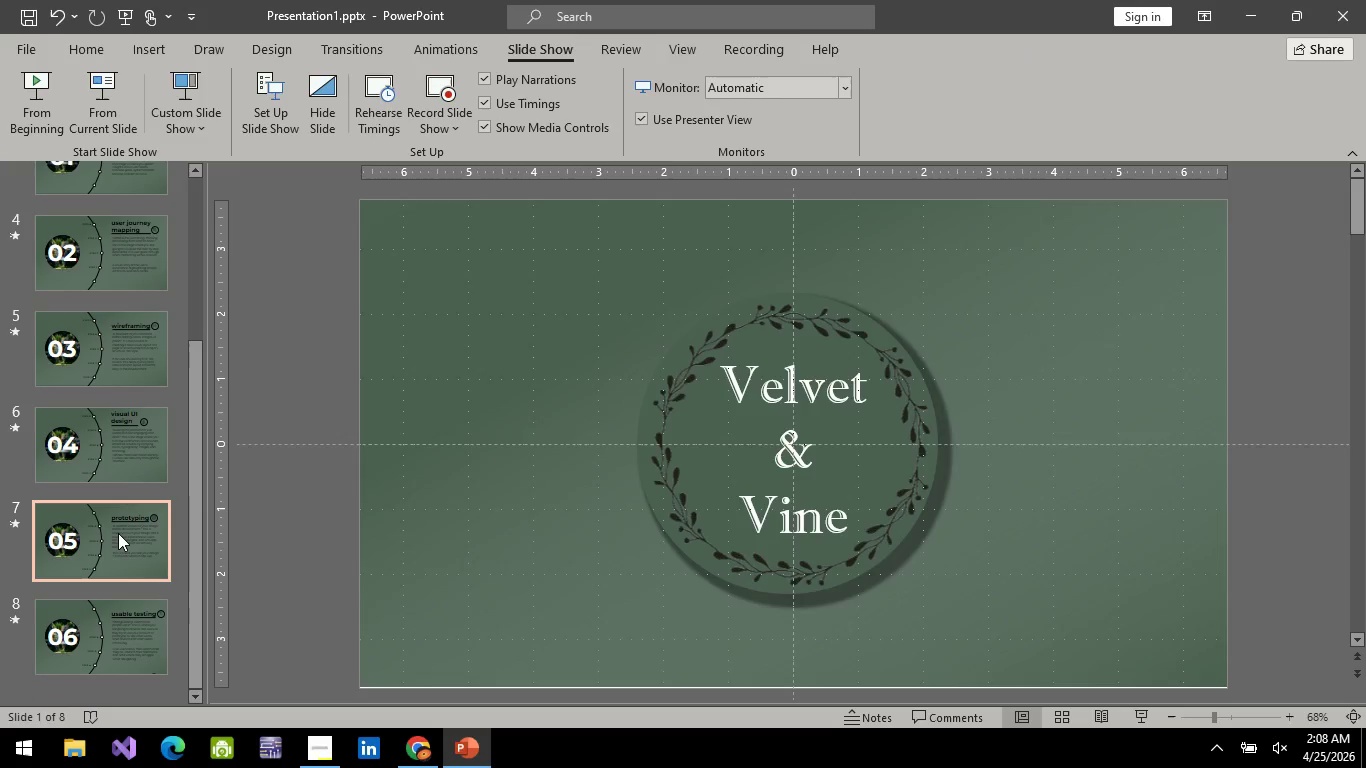 
scroll: coordinate [1125, 448], scroll_direction: up, amount: 54.0
 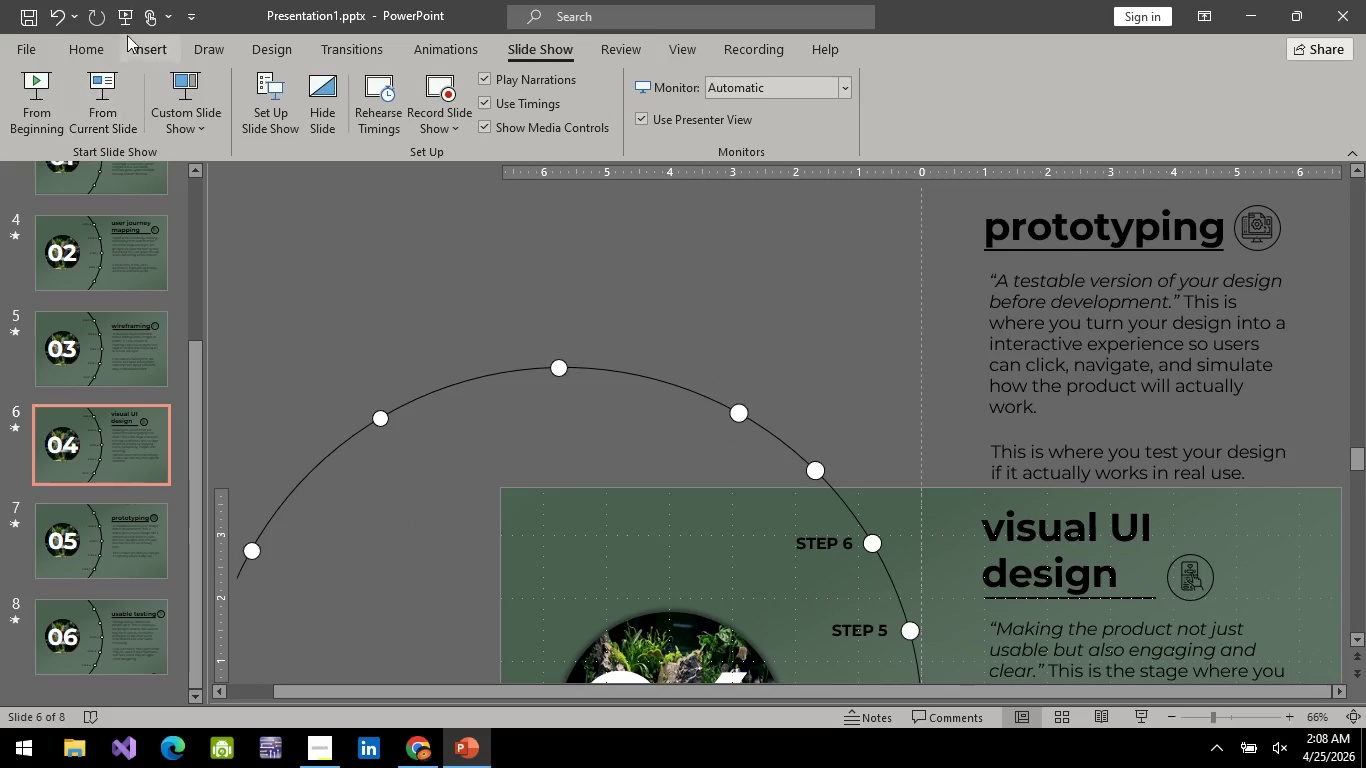 
left_click([130, 13])
 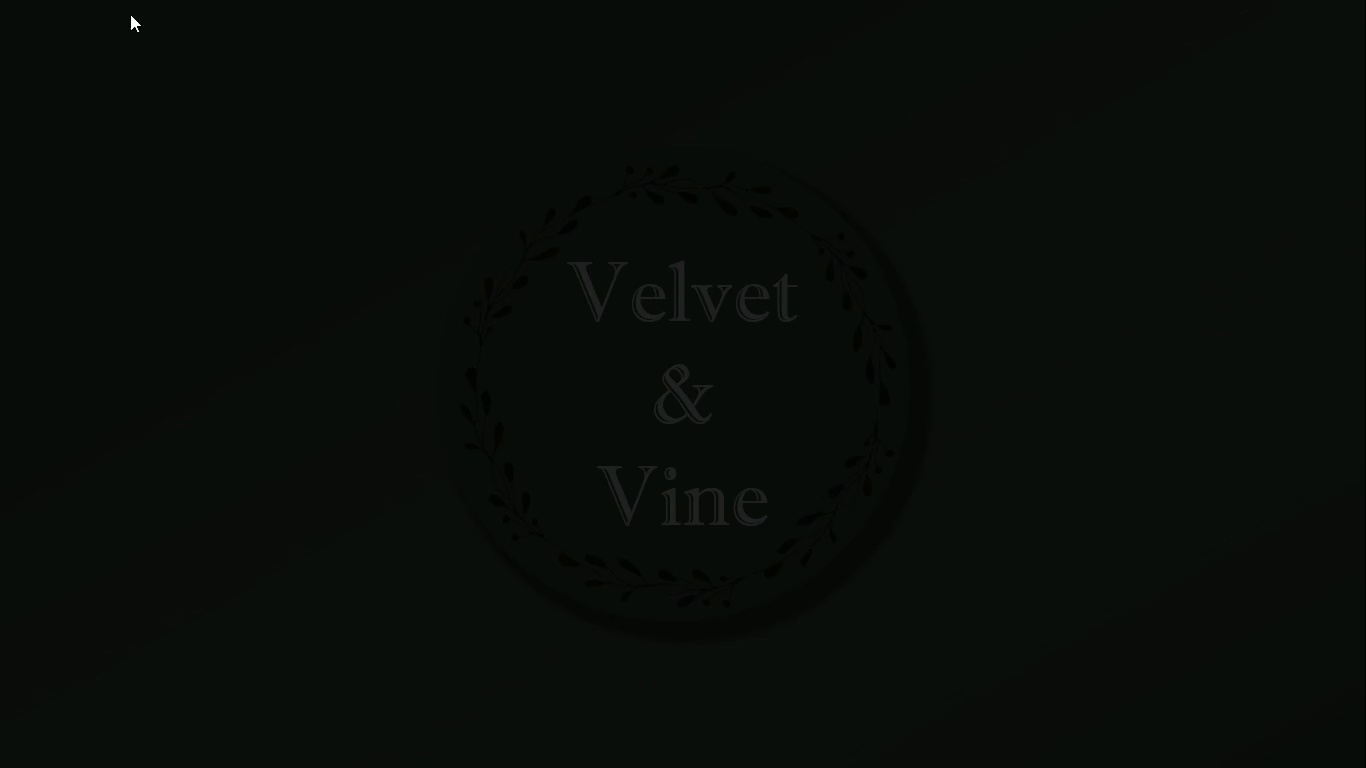 
key(Space)
 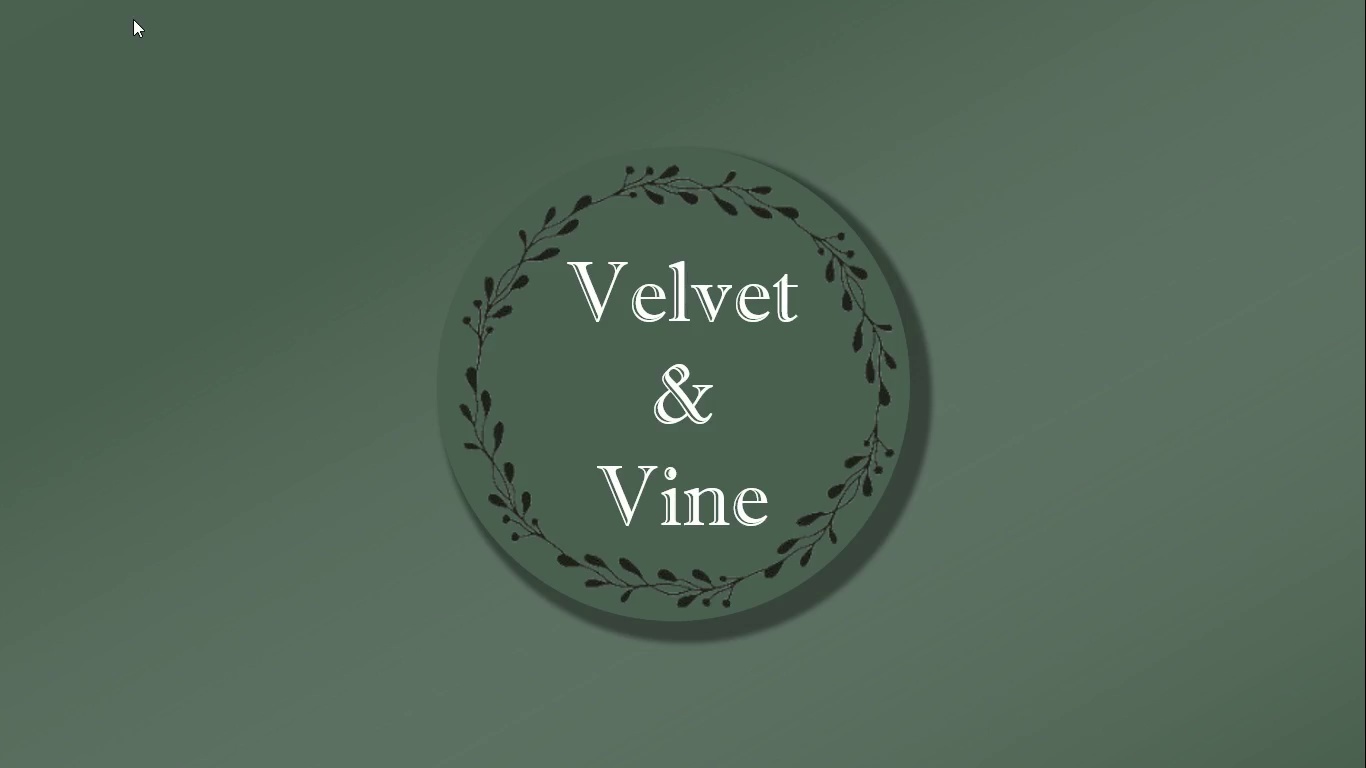 
key(Space)
 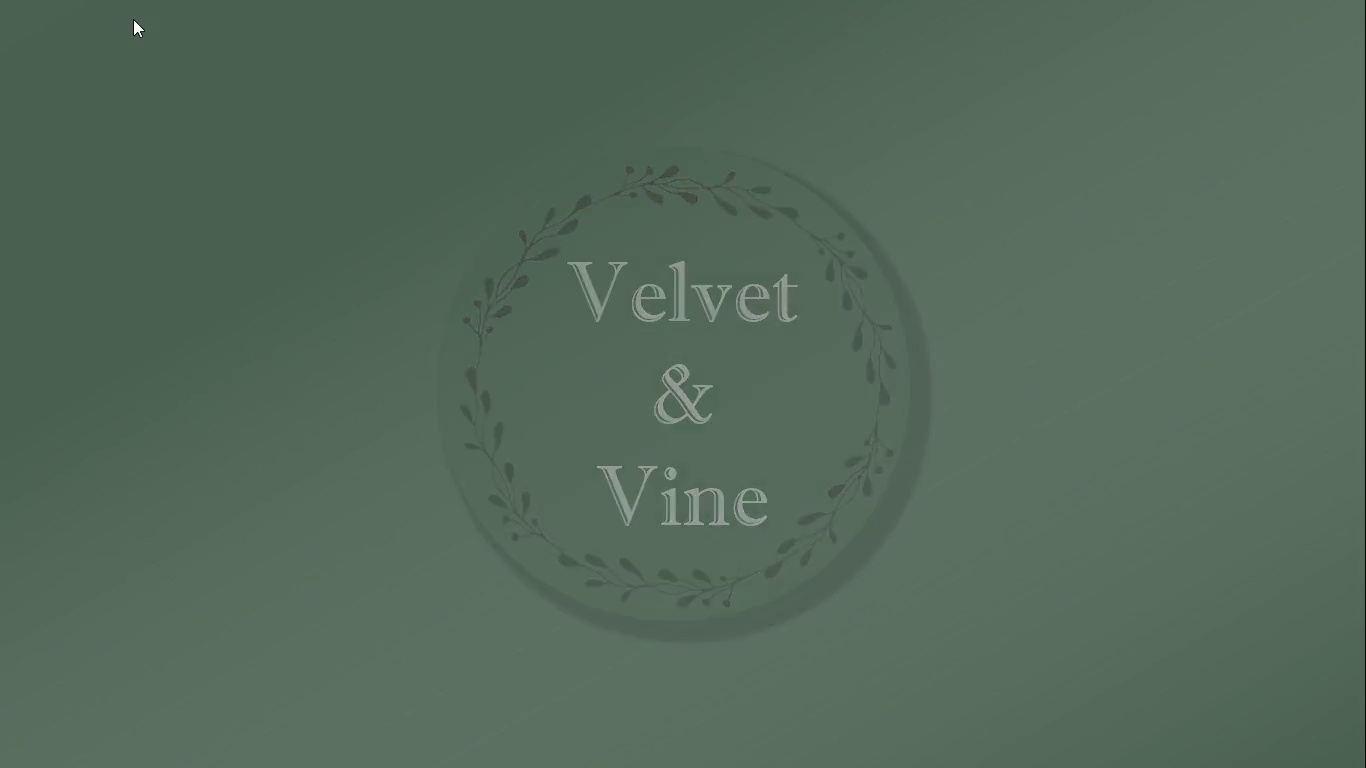 
key(Space)
 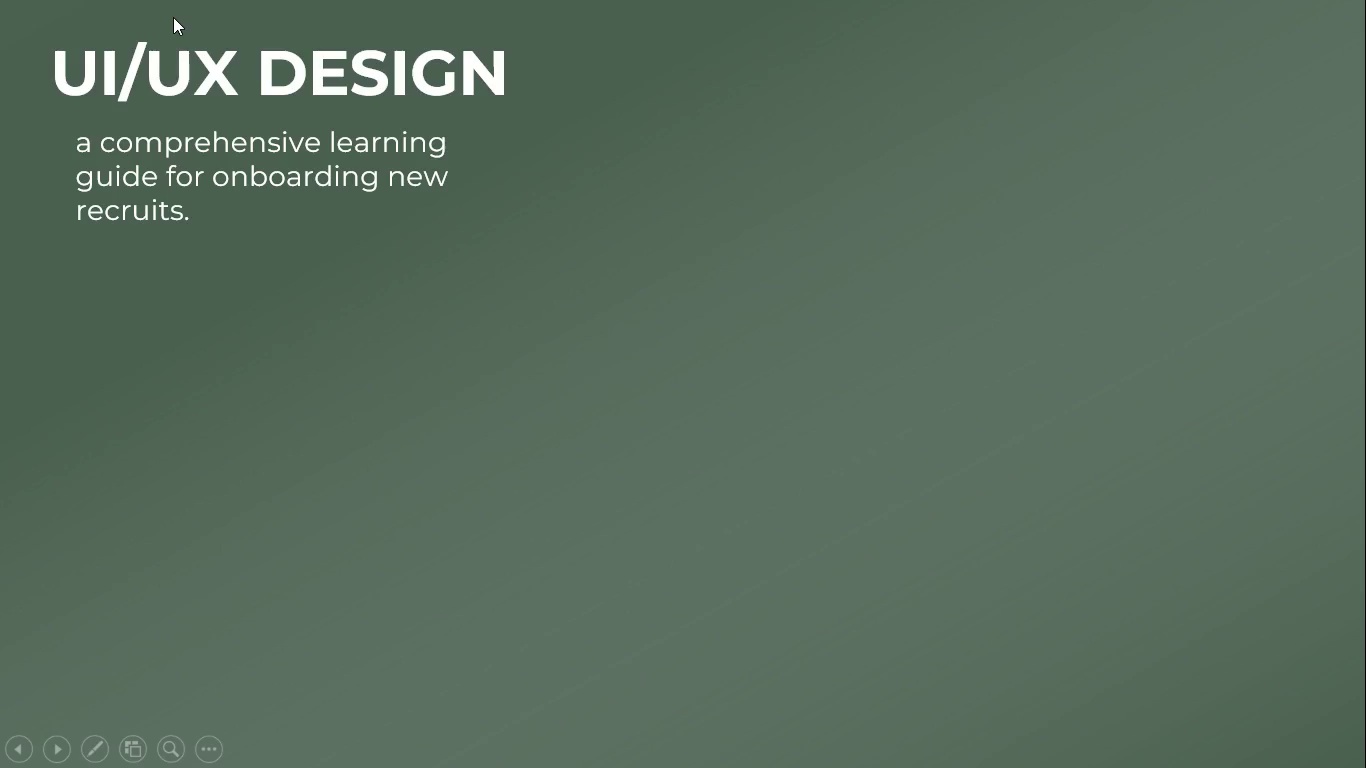 
key(Space)
 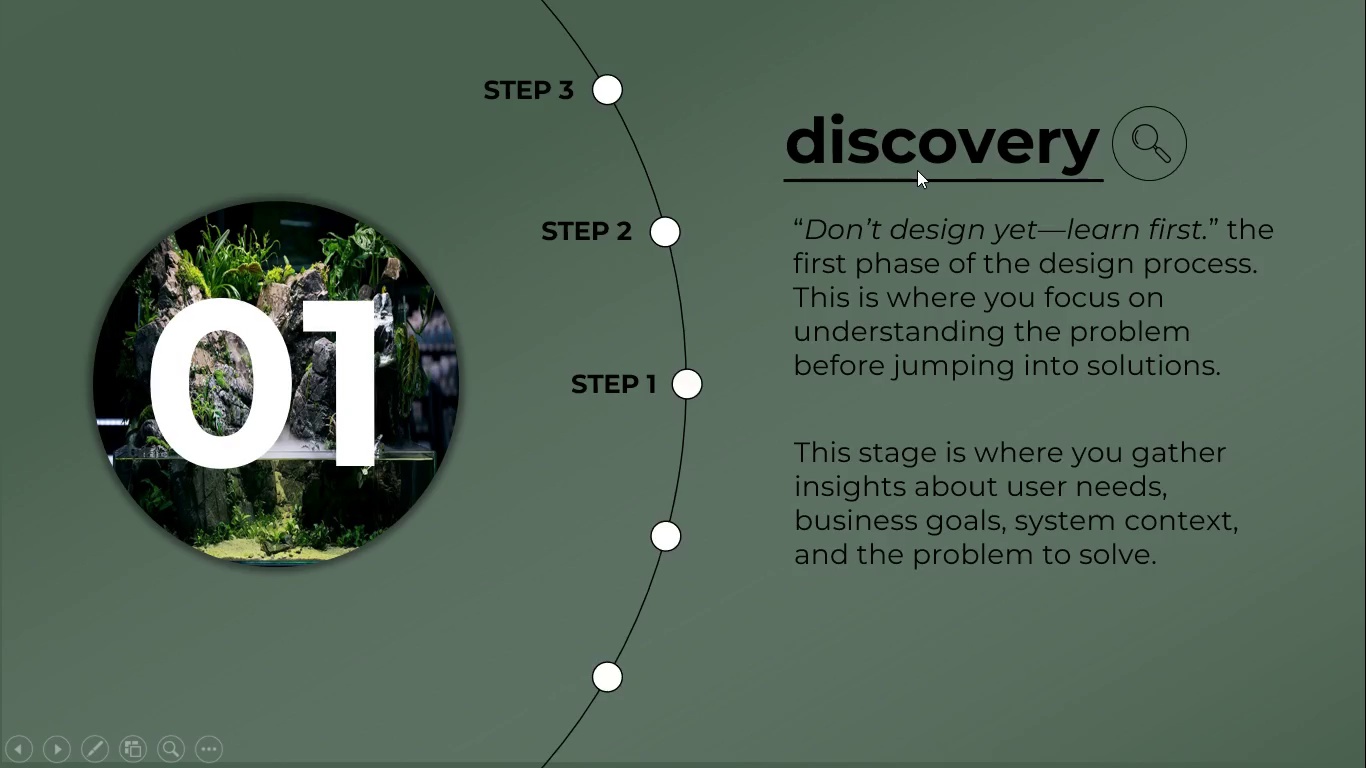 
key(Space)
 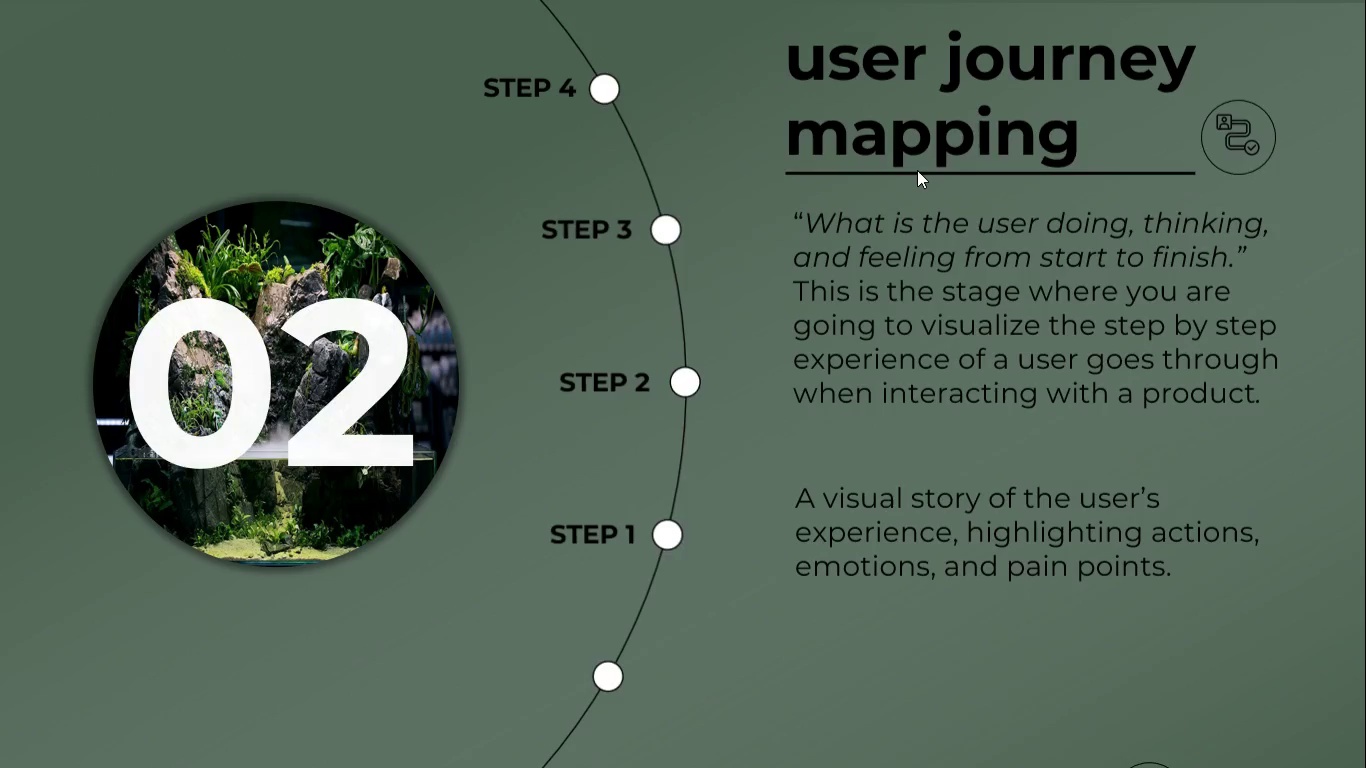 
key(Space)
 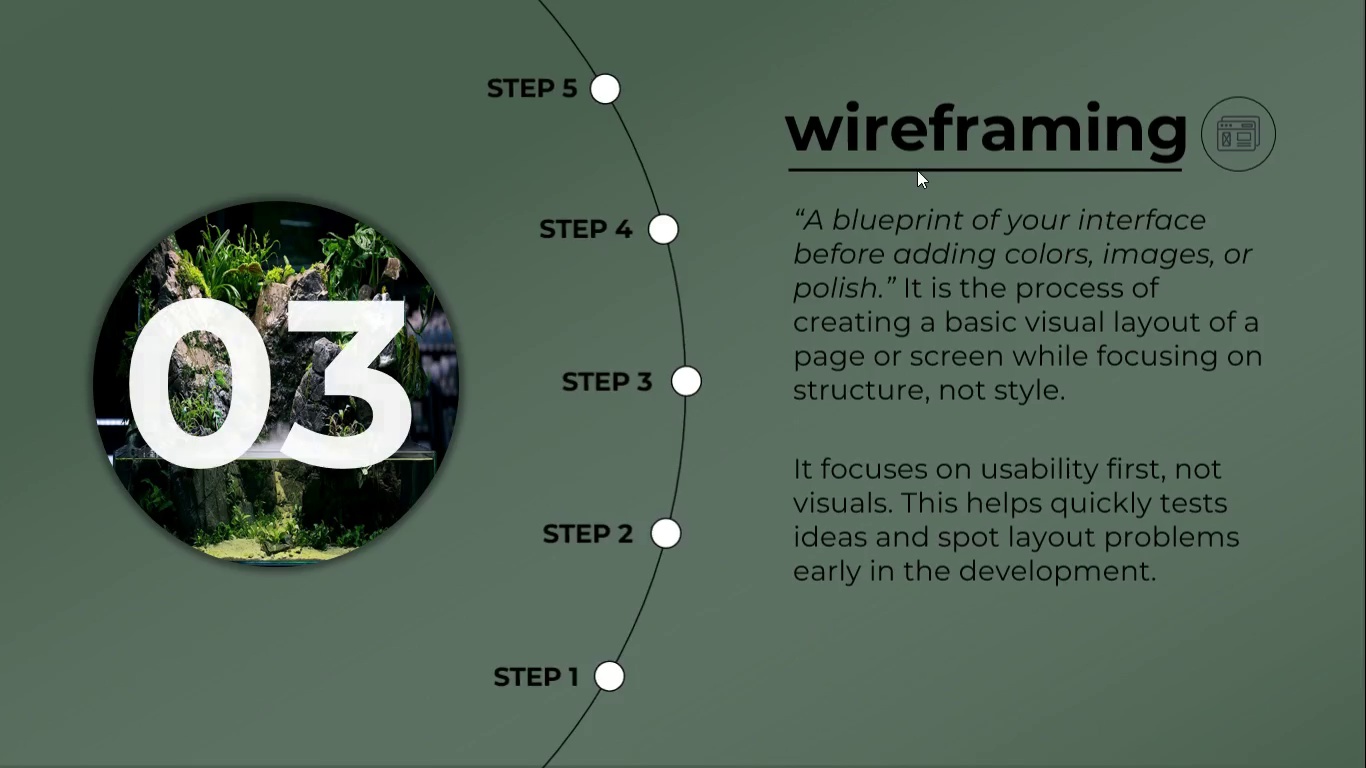 
key(Space)
 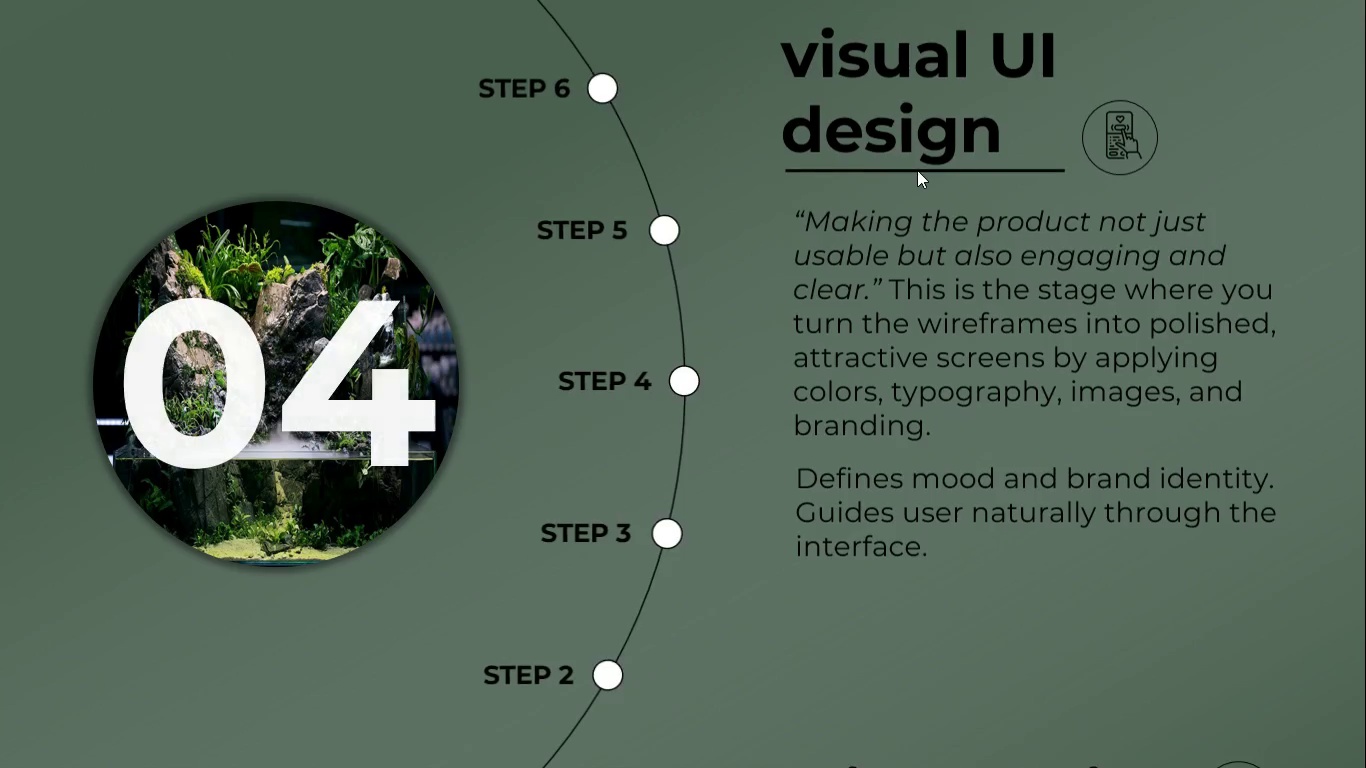 
key(Space)
 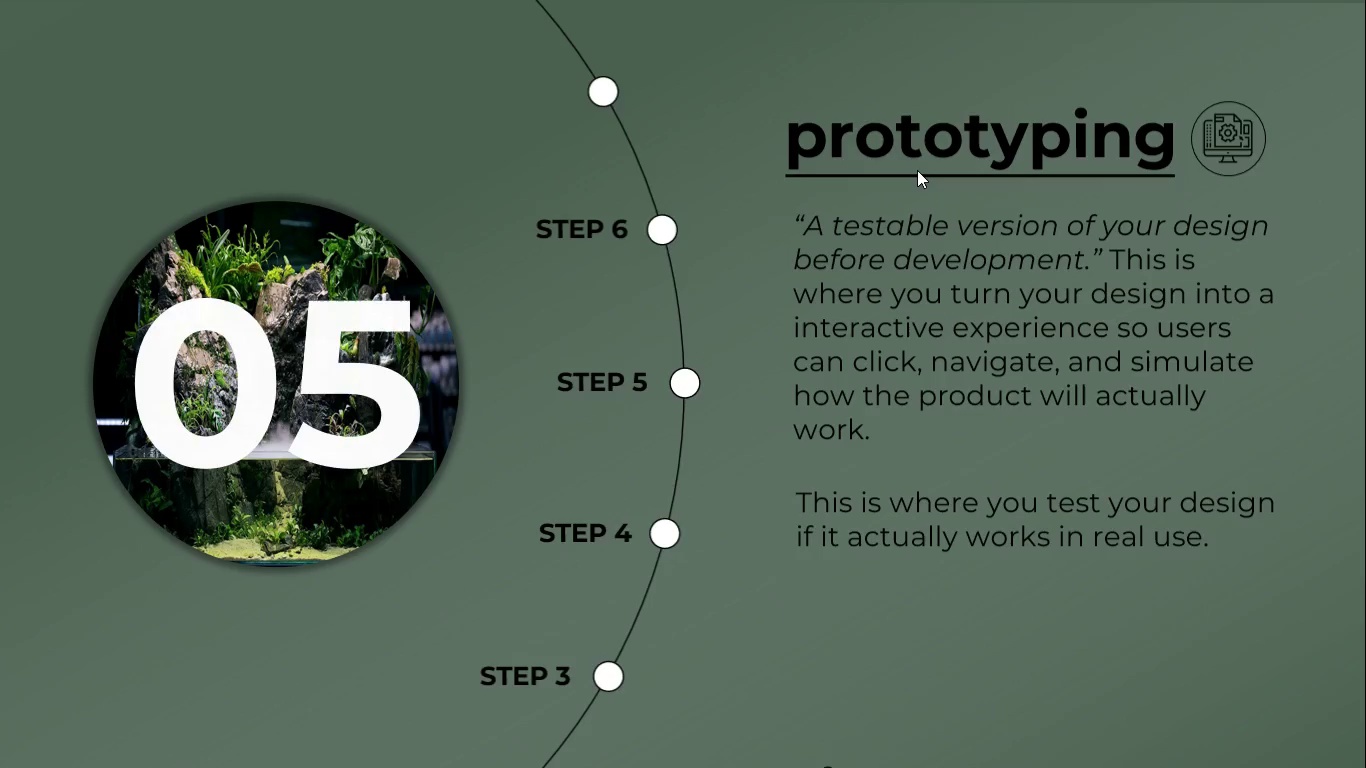 
key(Space)
 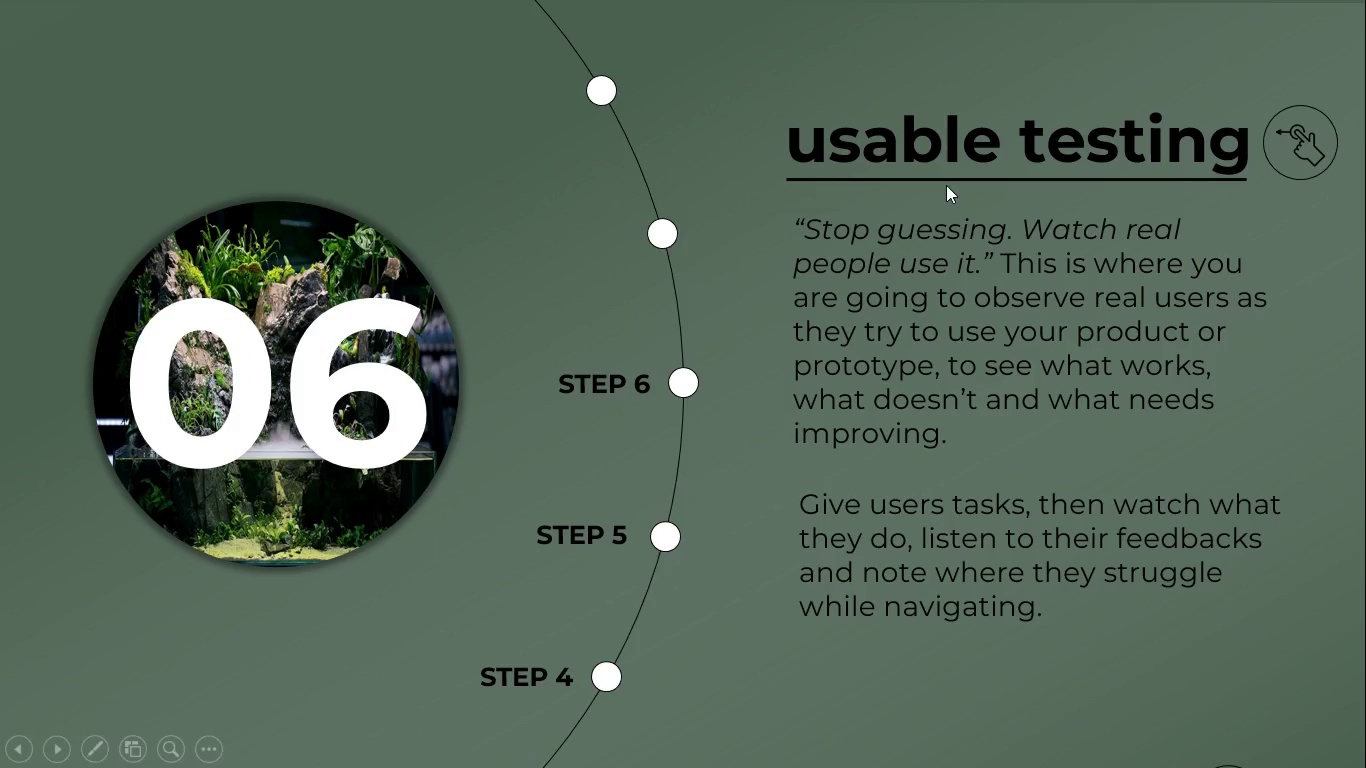 
key(Escape)
 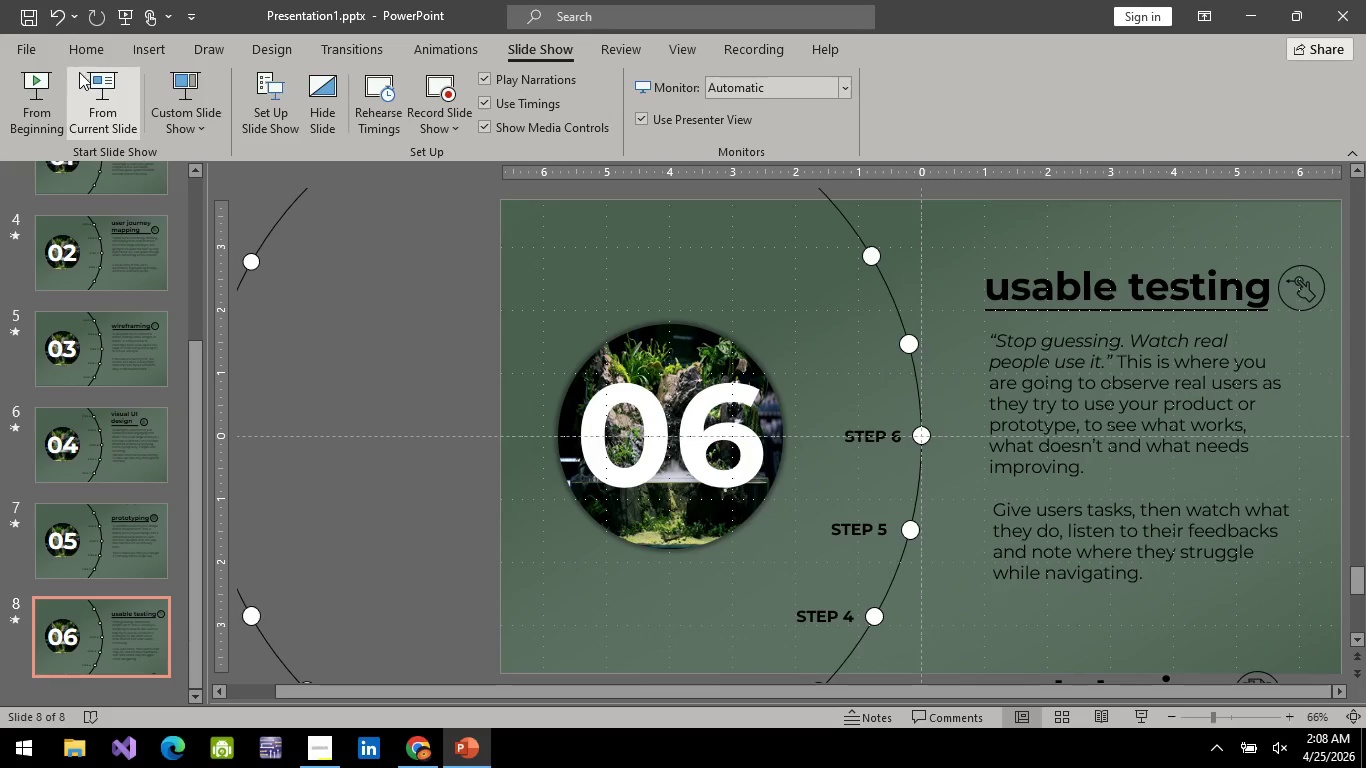 
wait(5.23)
 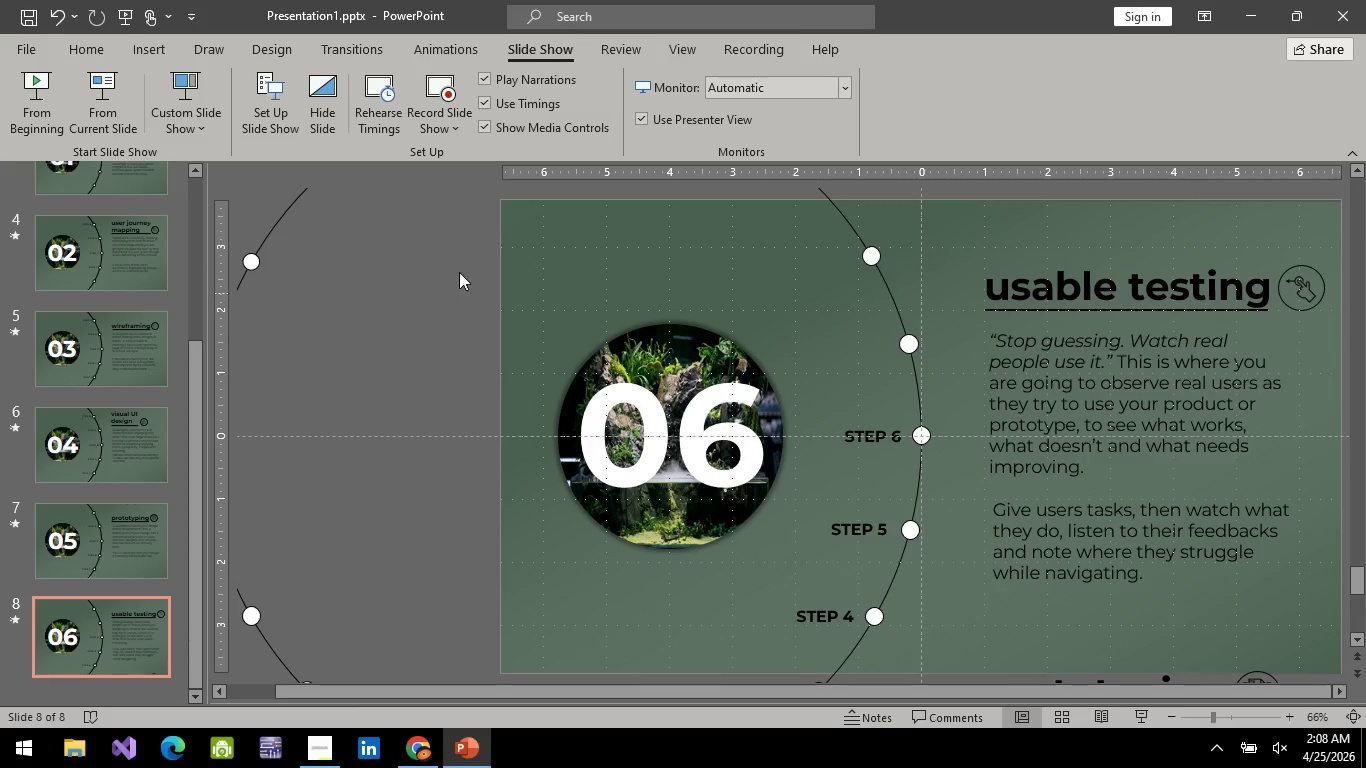 
key(Control+S)
 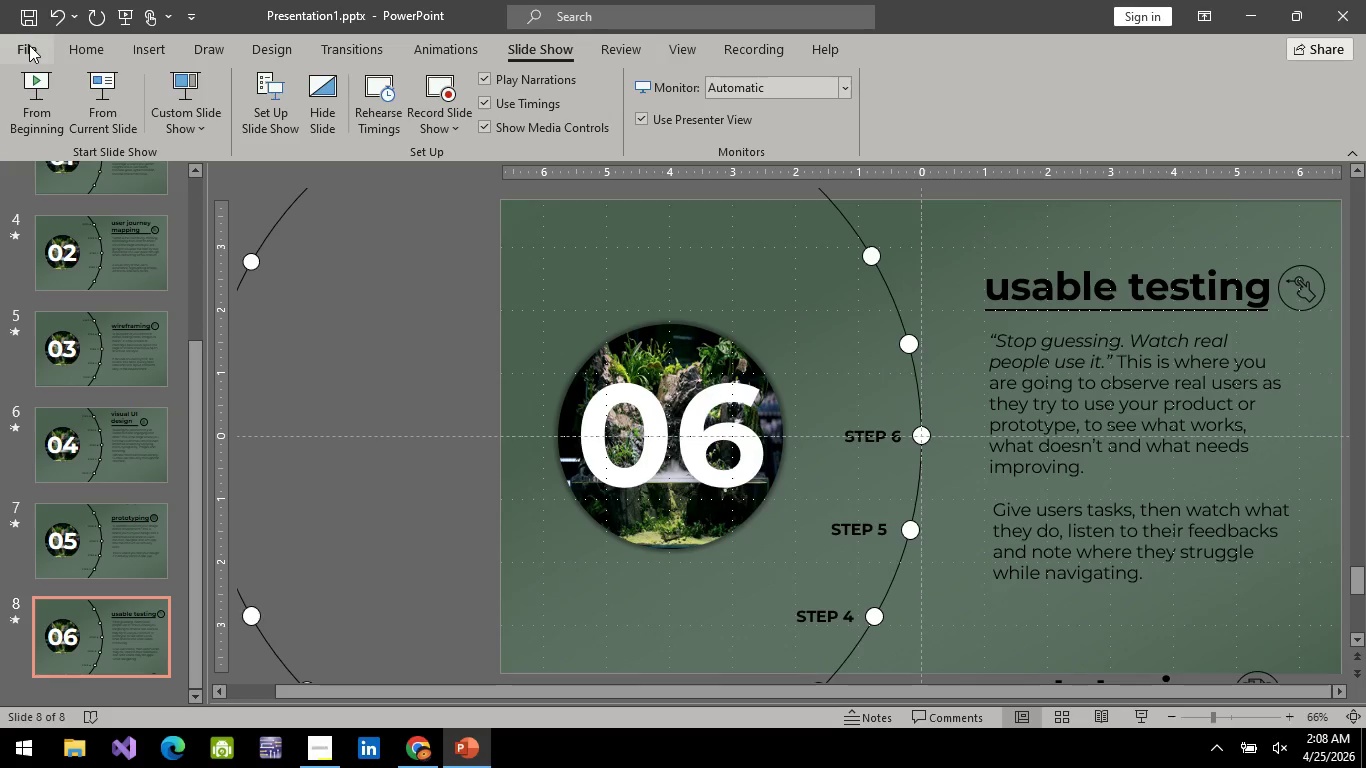 
key(Control+S)
 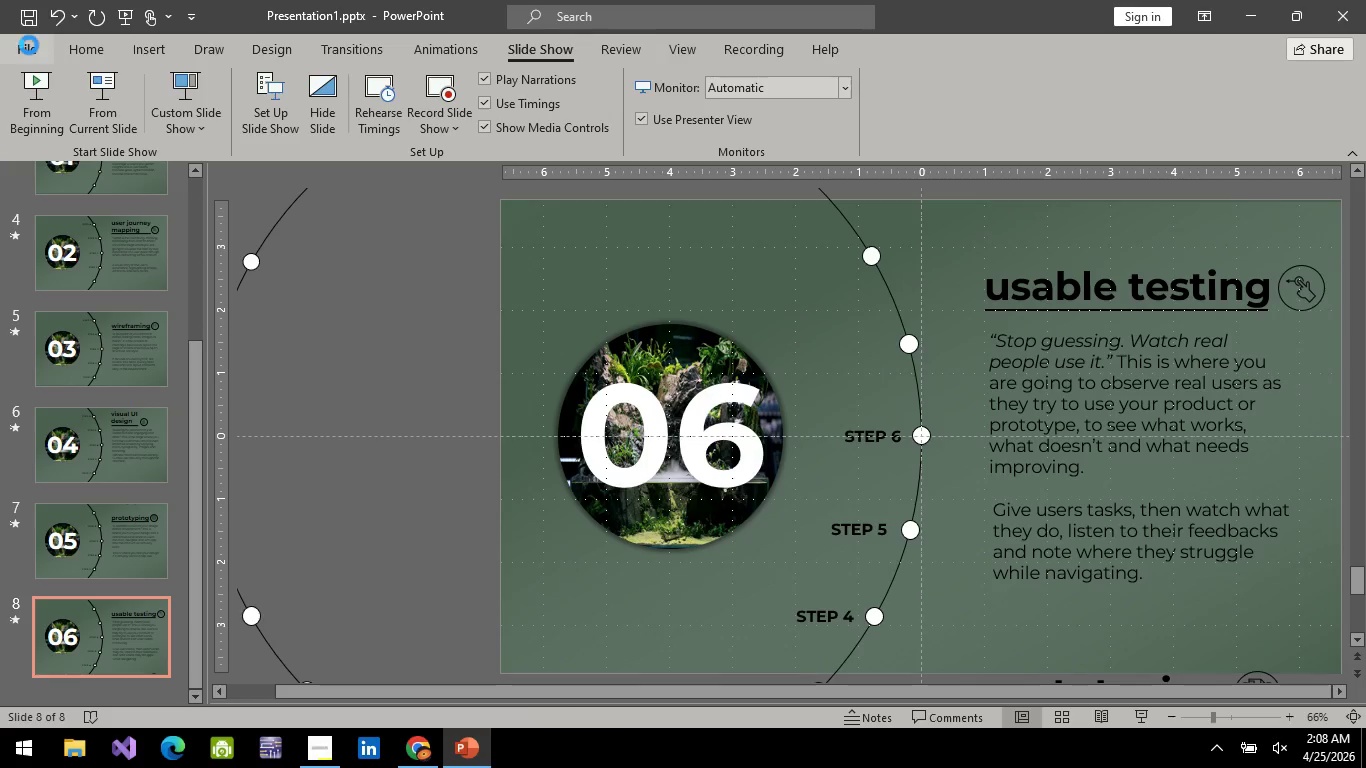 
key(Control+S)
 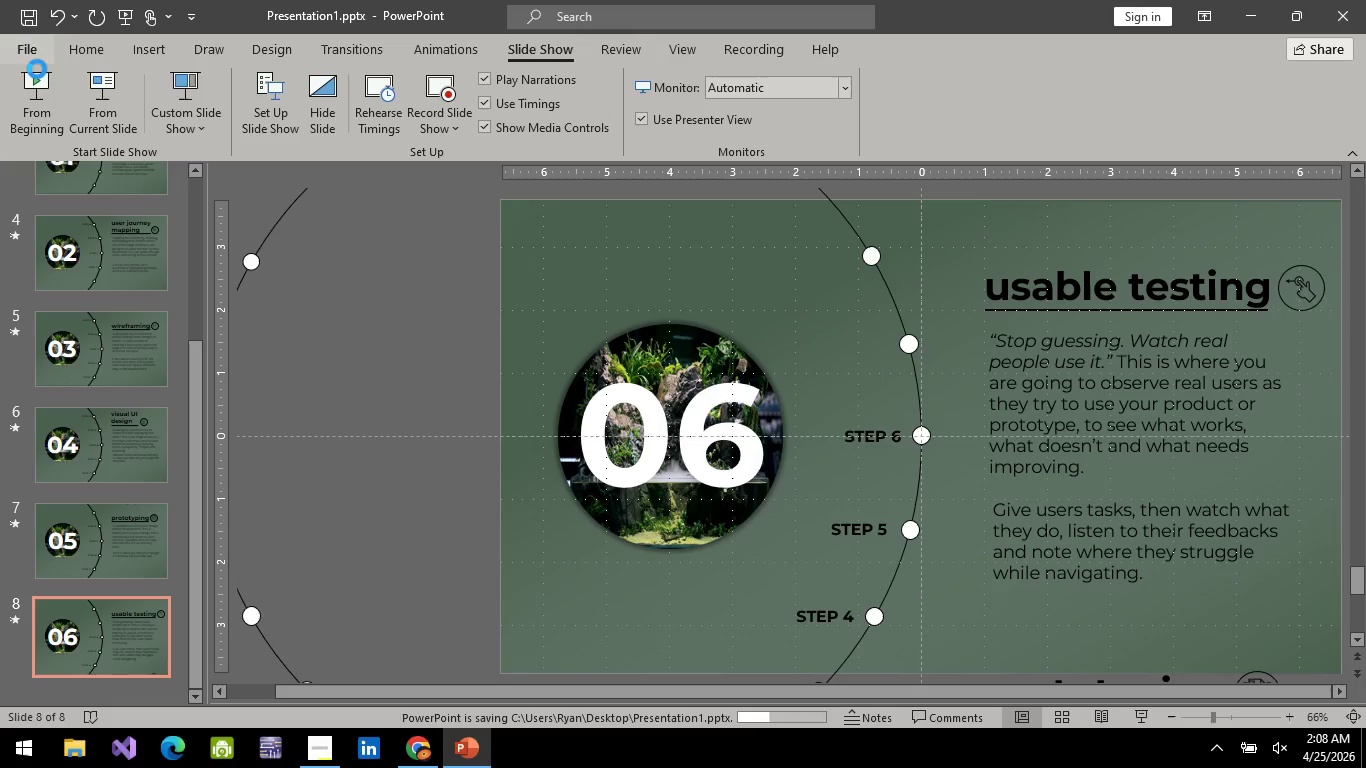 
key(Control+S)
 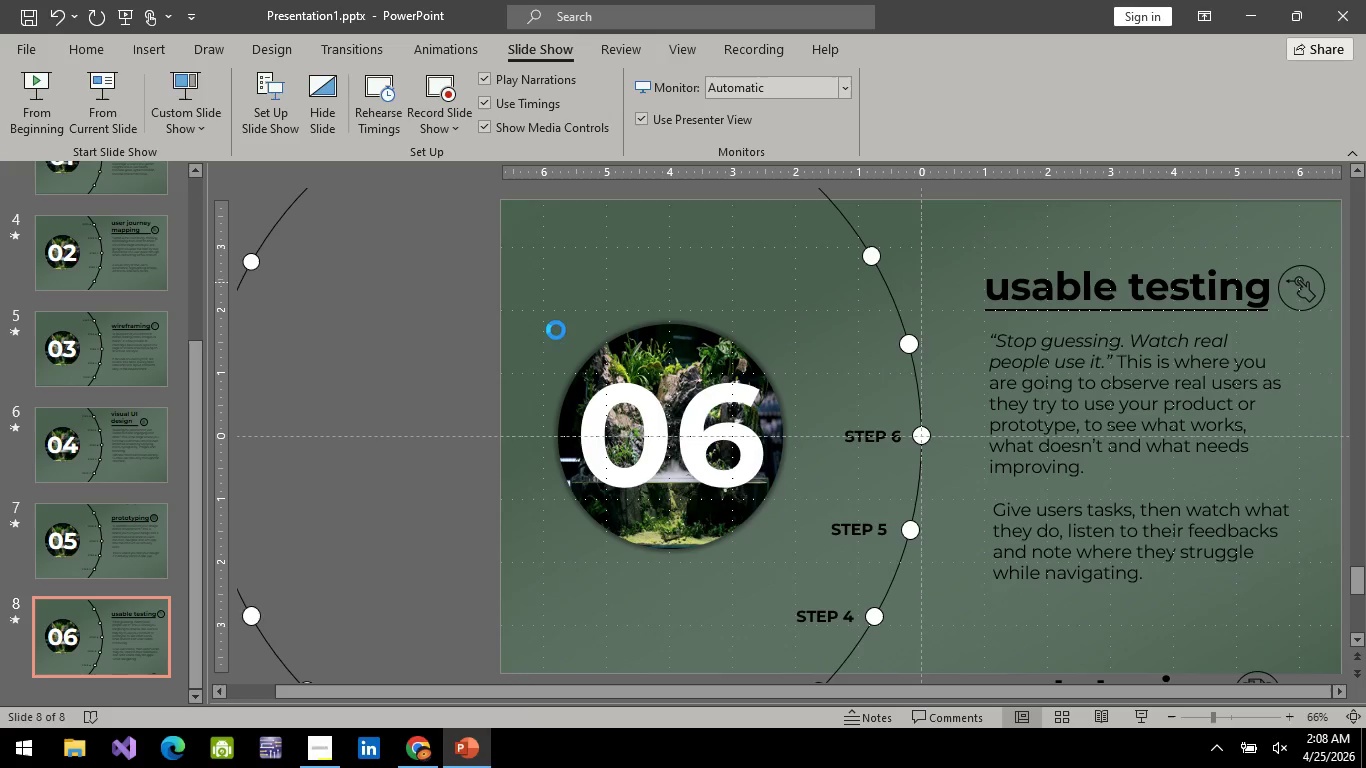 
key(Control+S)
 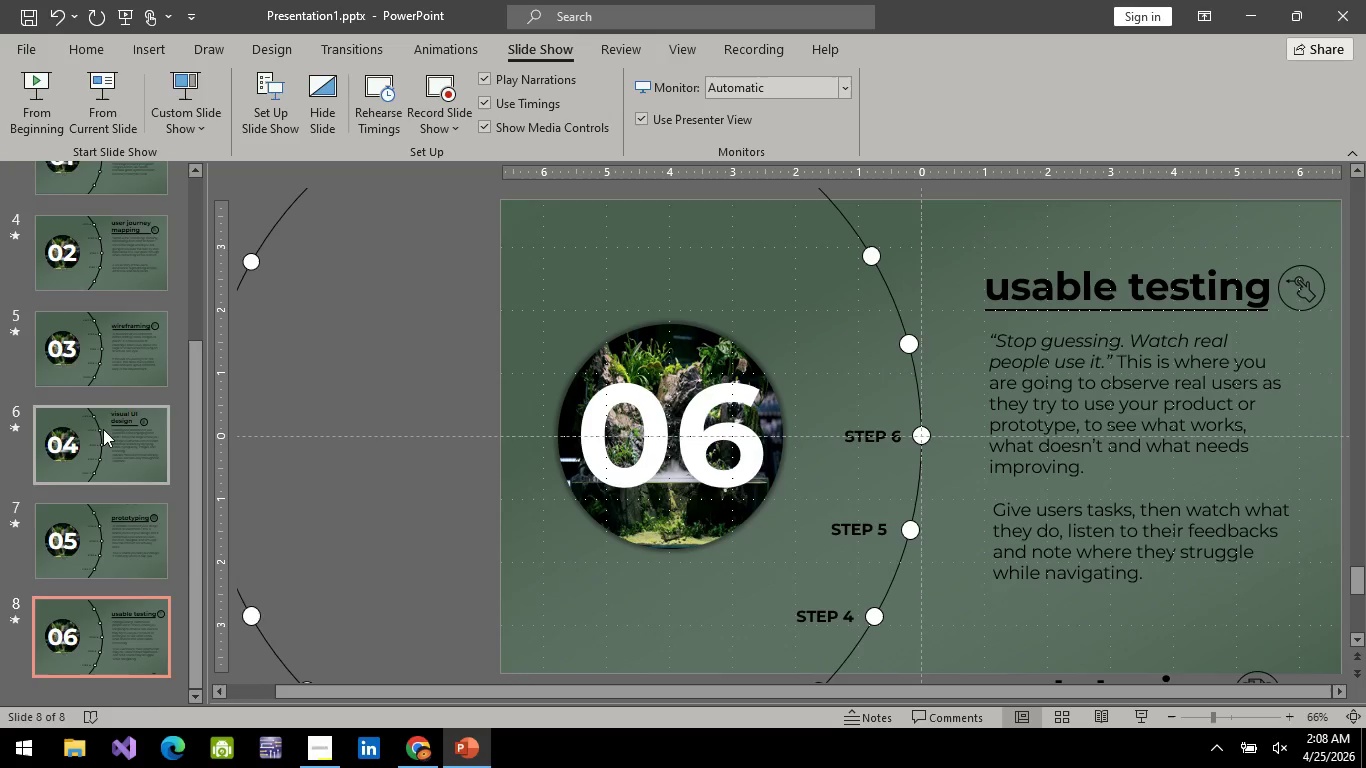 
scroll: coordinate [103, 429], scroll_direction: up, amount: 9.0
 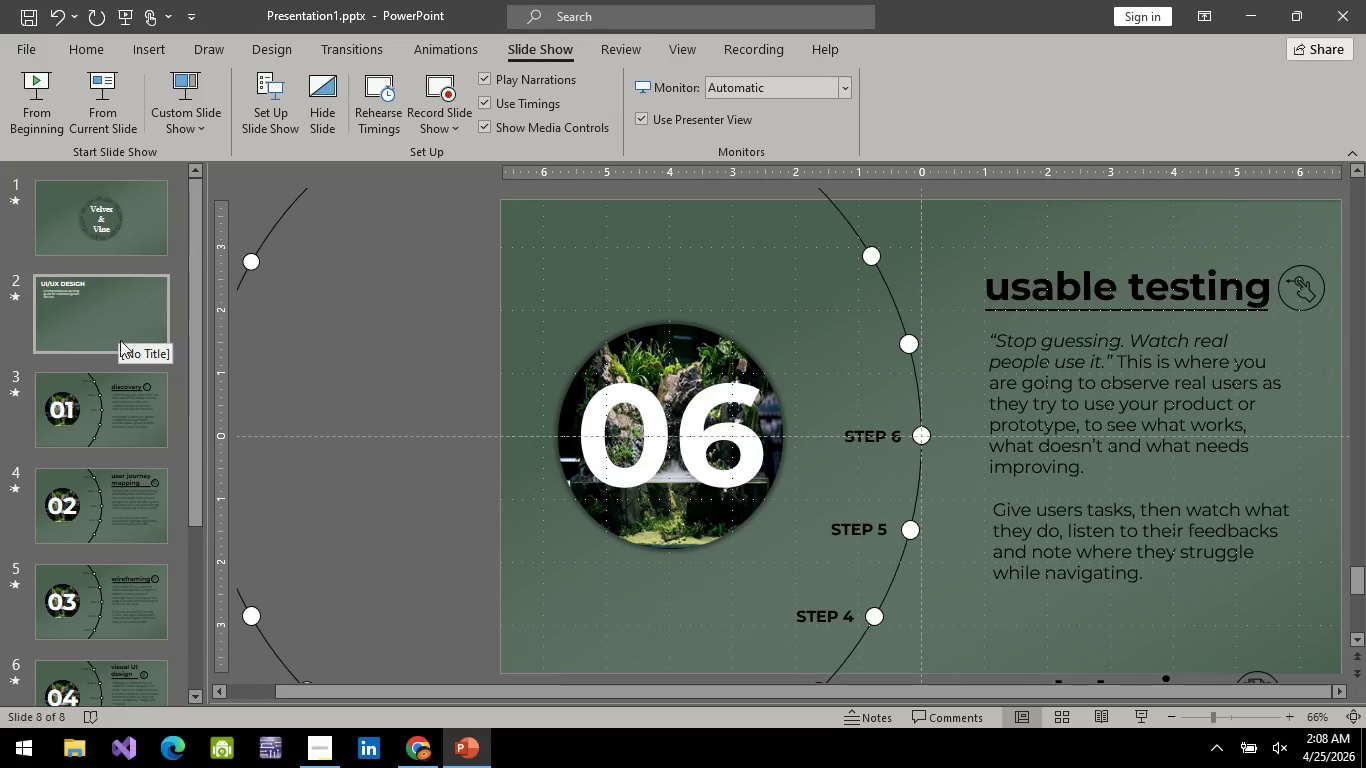 
scroll: coordinate [123, 366], scroll_direction: down, amount: 8.0
 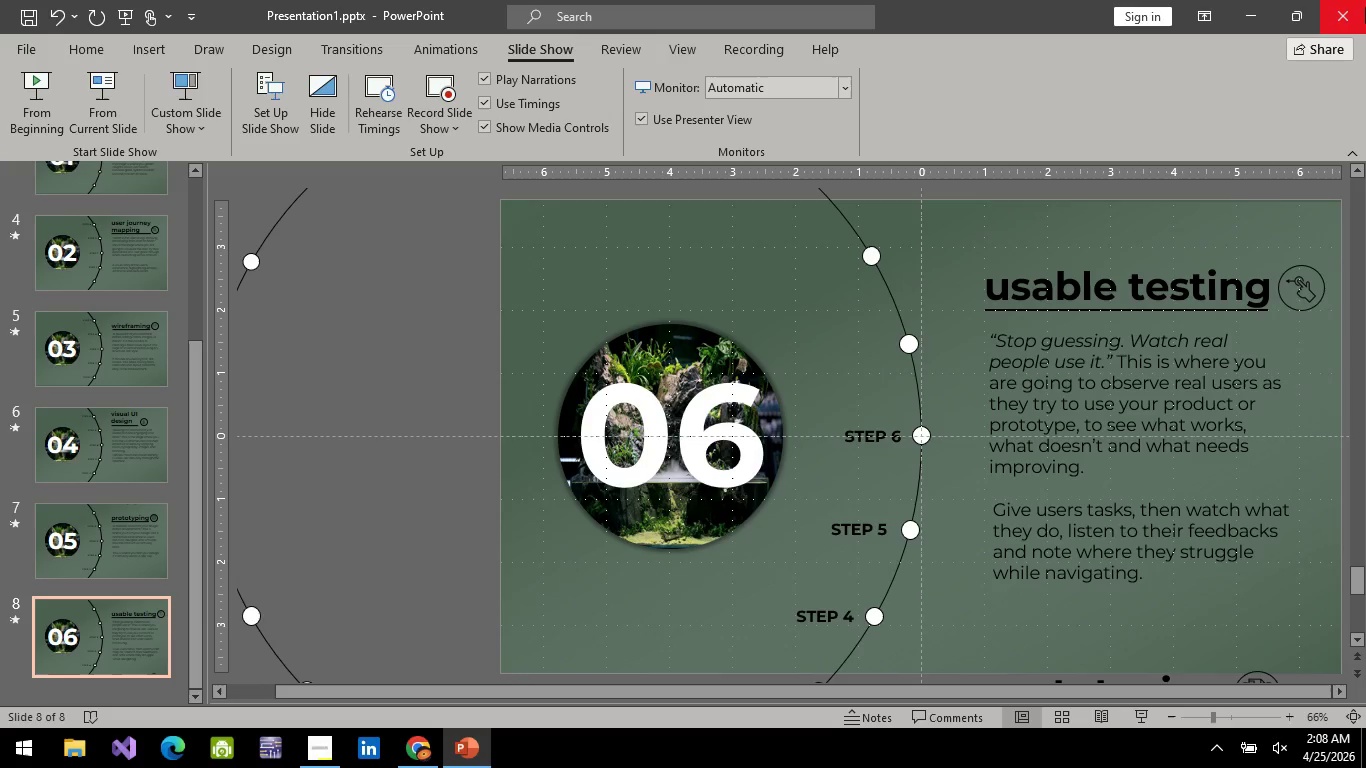 
left_click([1365, 8])
 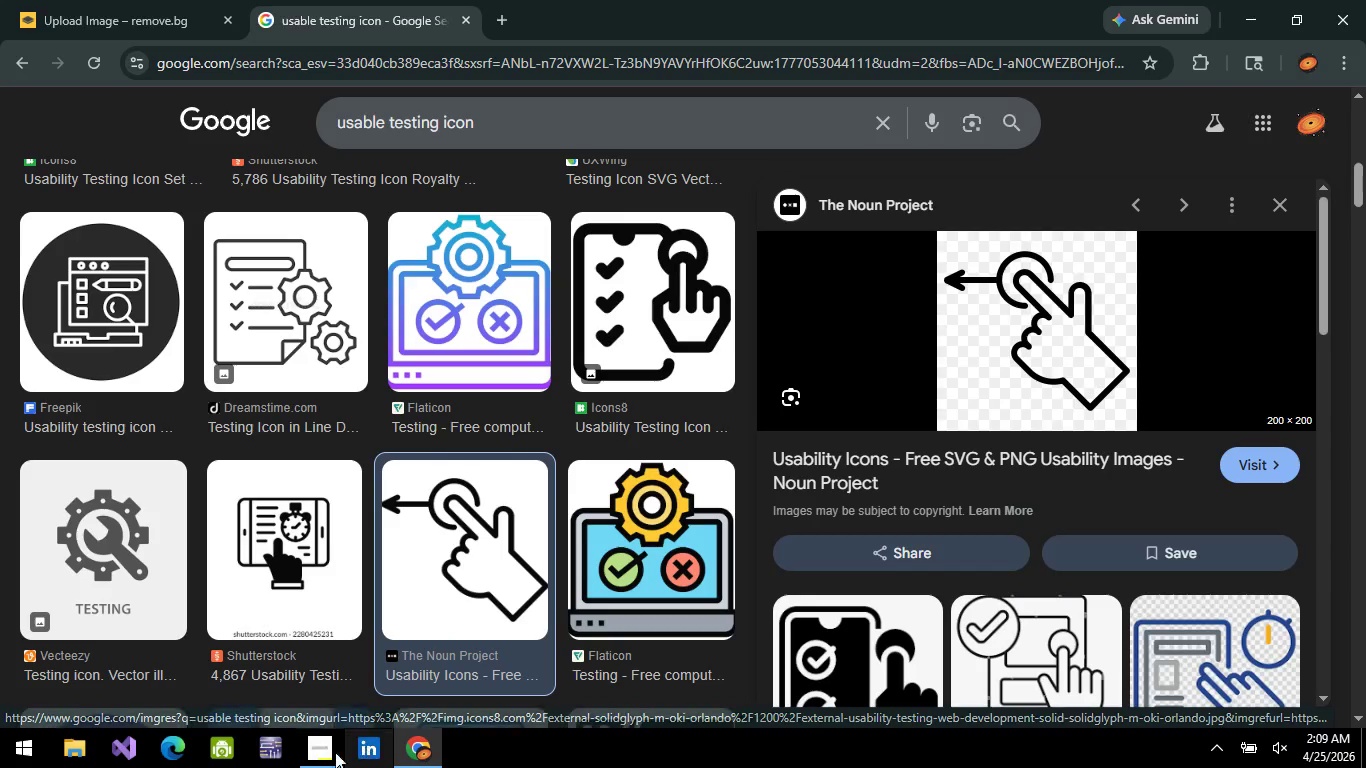 